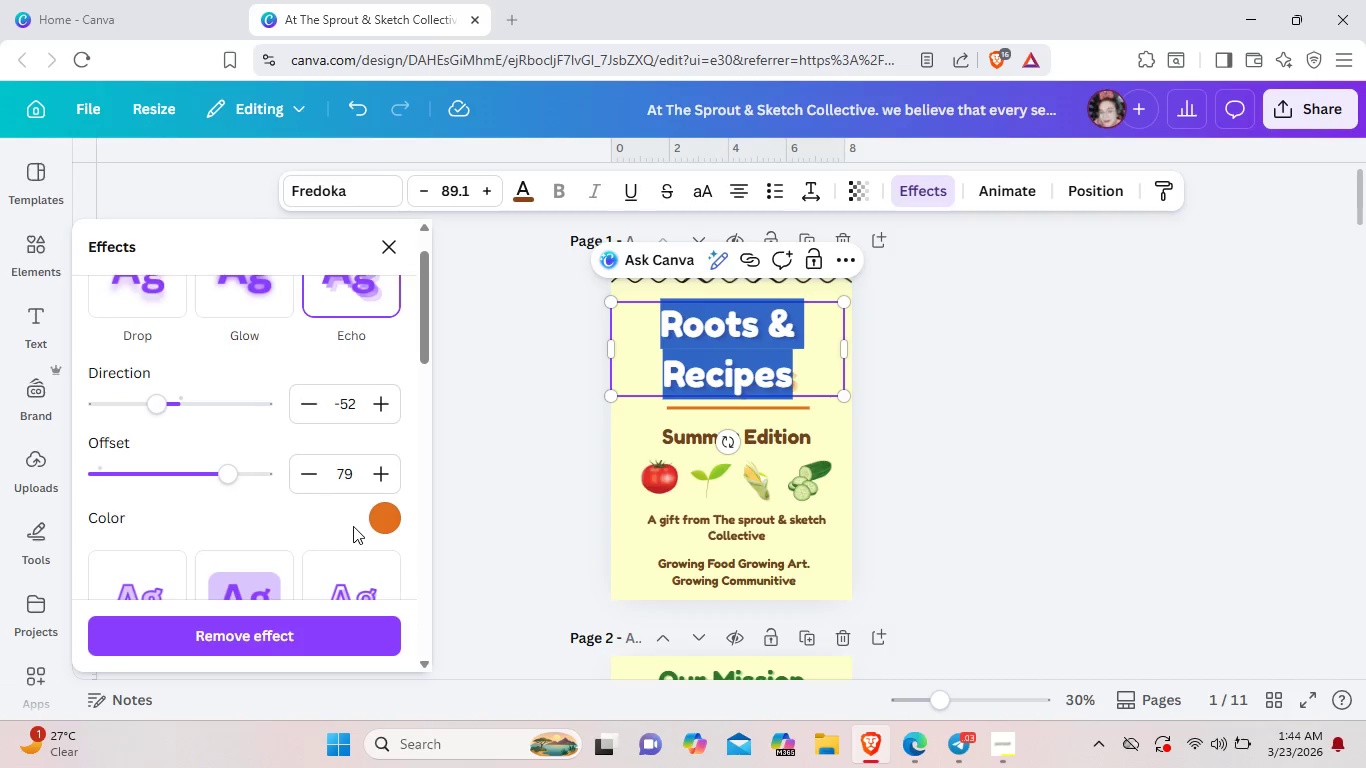 
left_click([386, 518])
 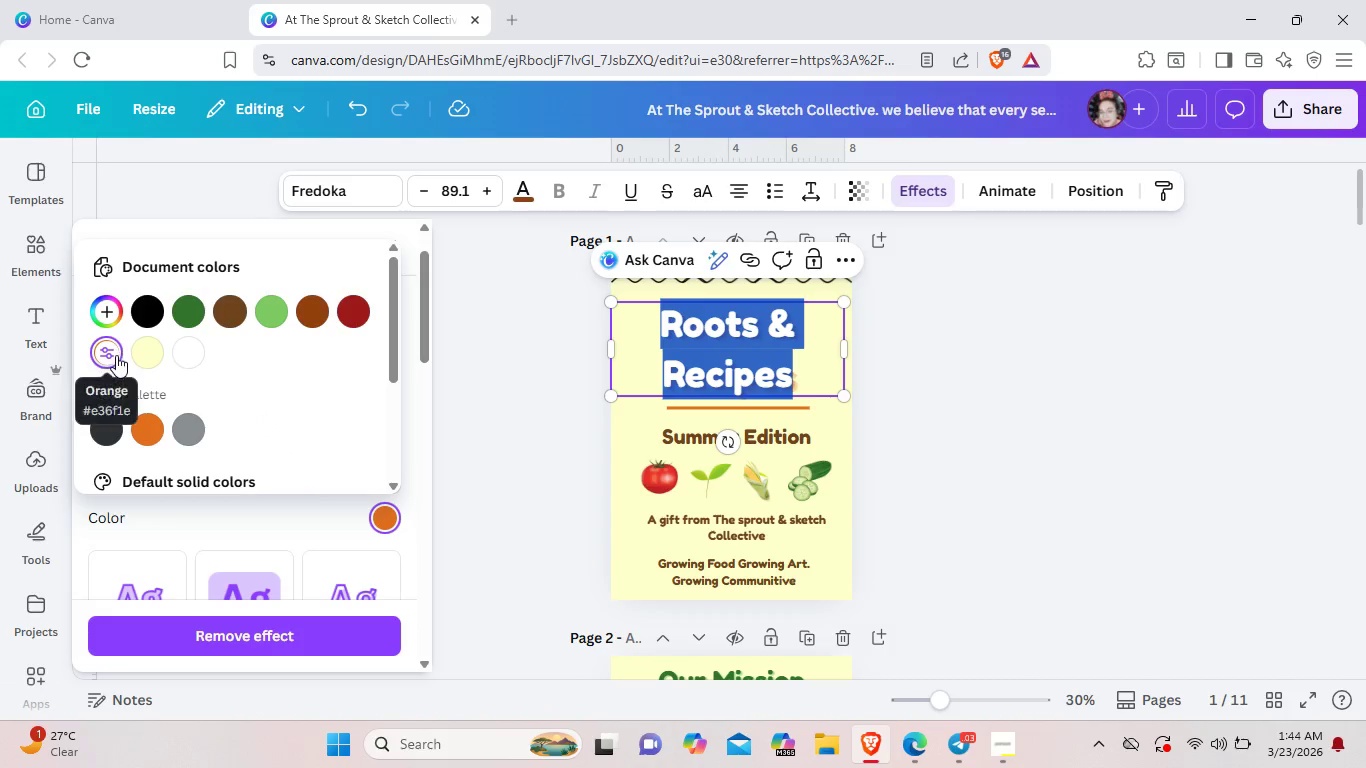 
mouse_move([162, 444])
 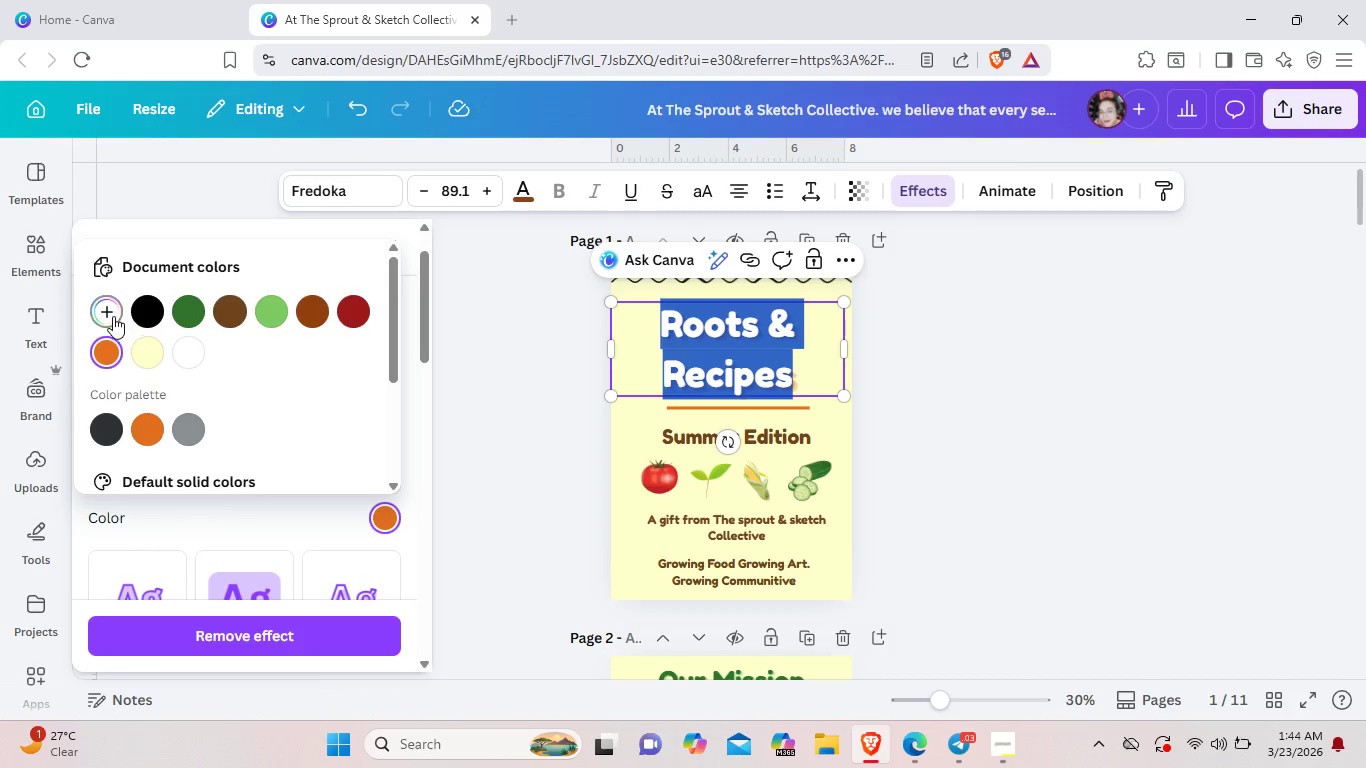 
left_click([109, 314])
 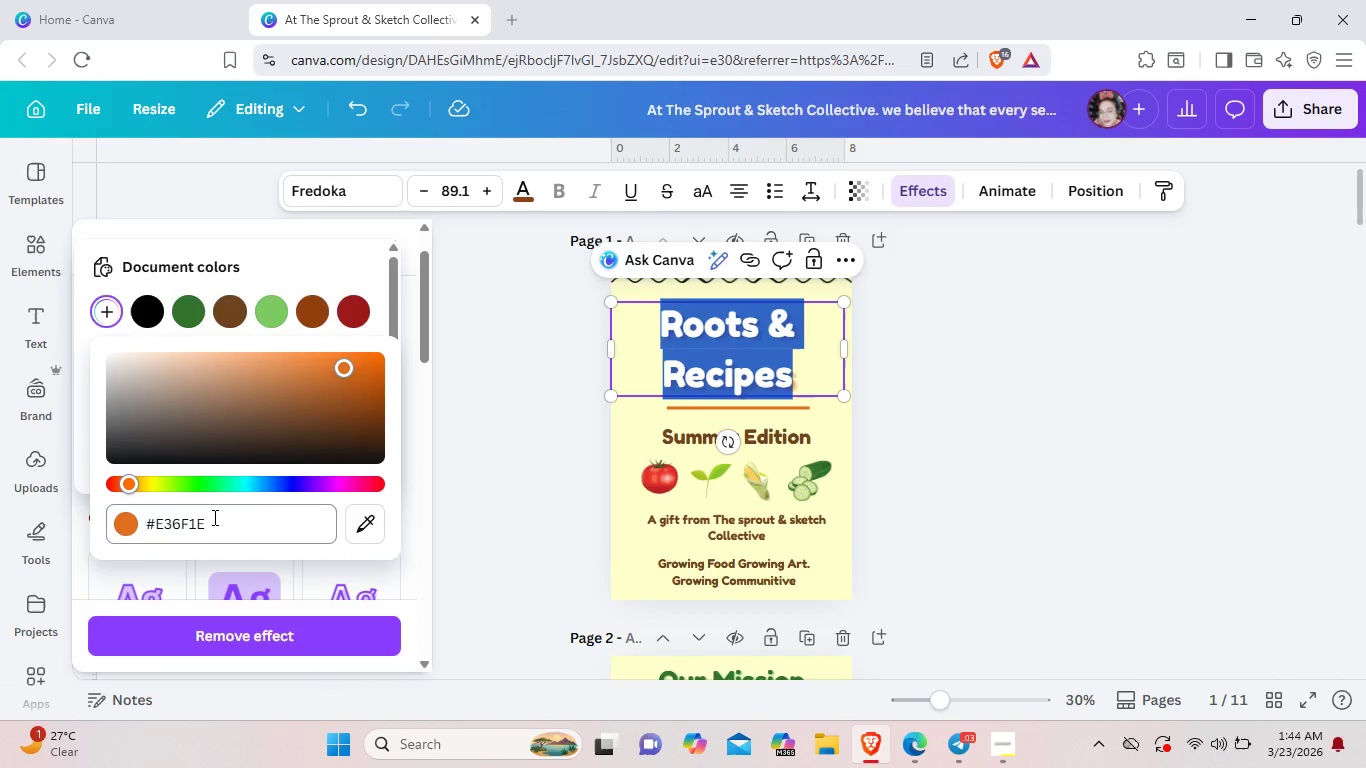 
left_click([213, 518])
 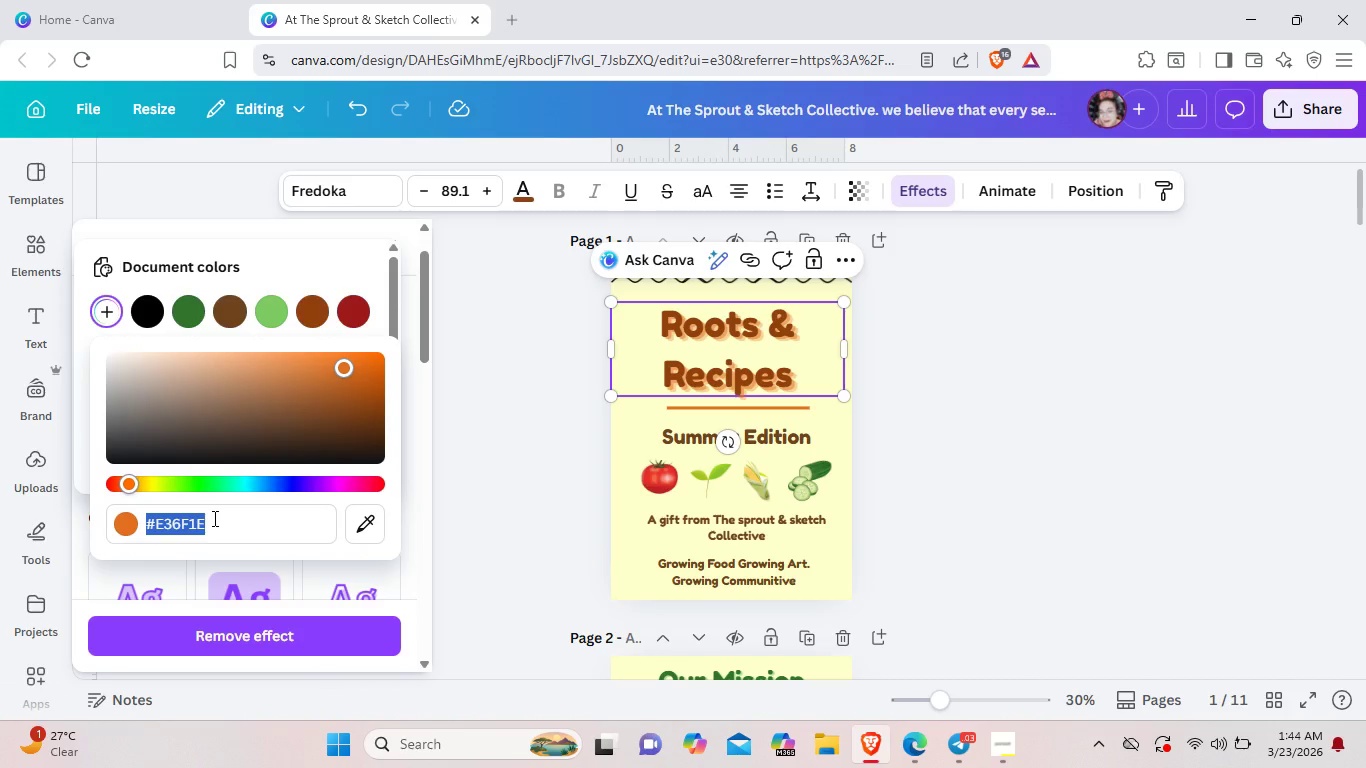 
key(Backspace)
type(ca)
key(Backspace)
key(Backspace)
type(Fca)
 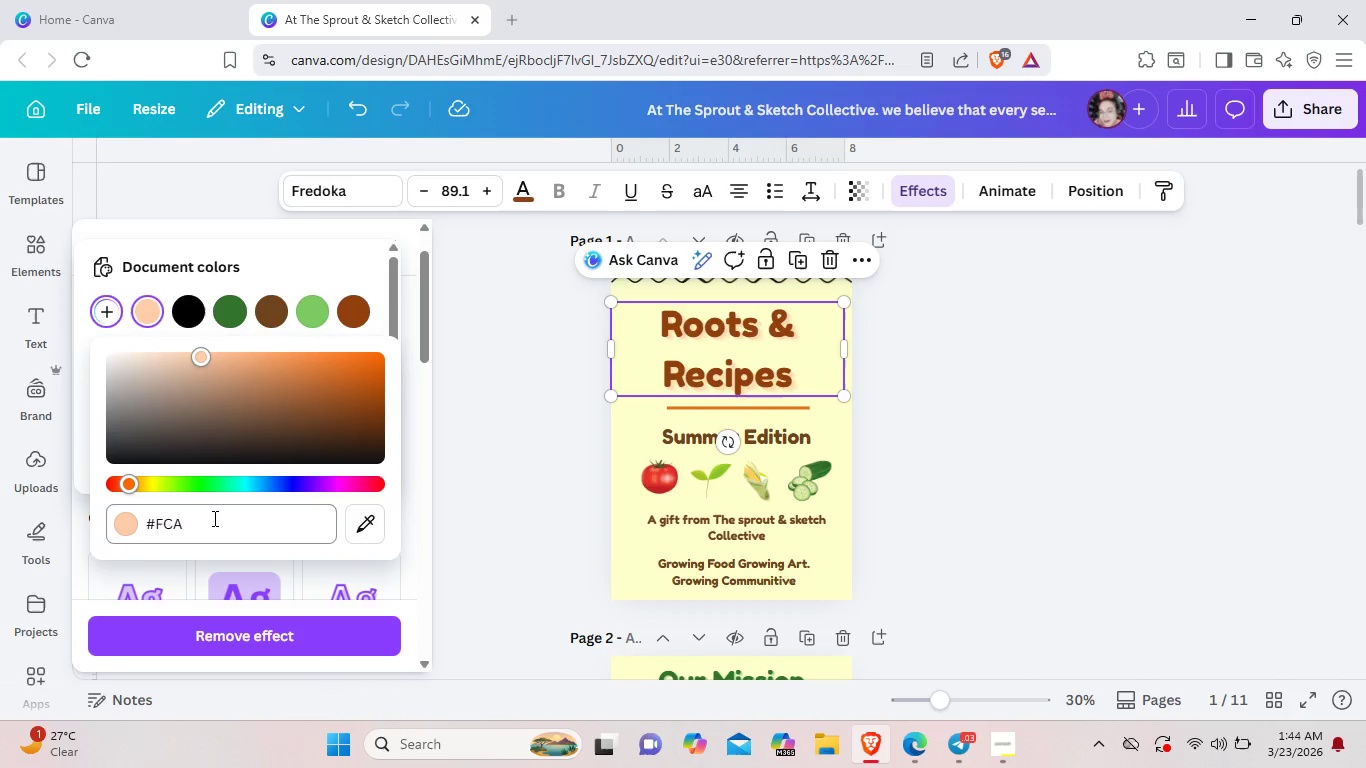 
wait(6.64)
 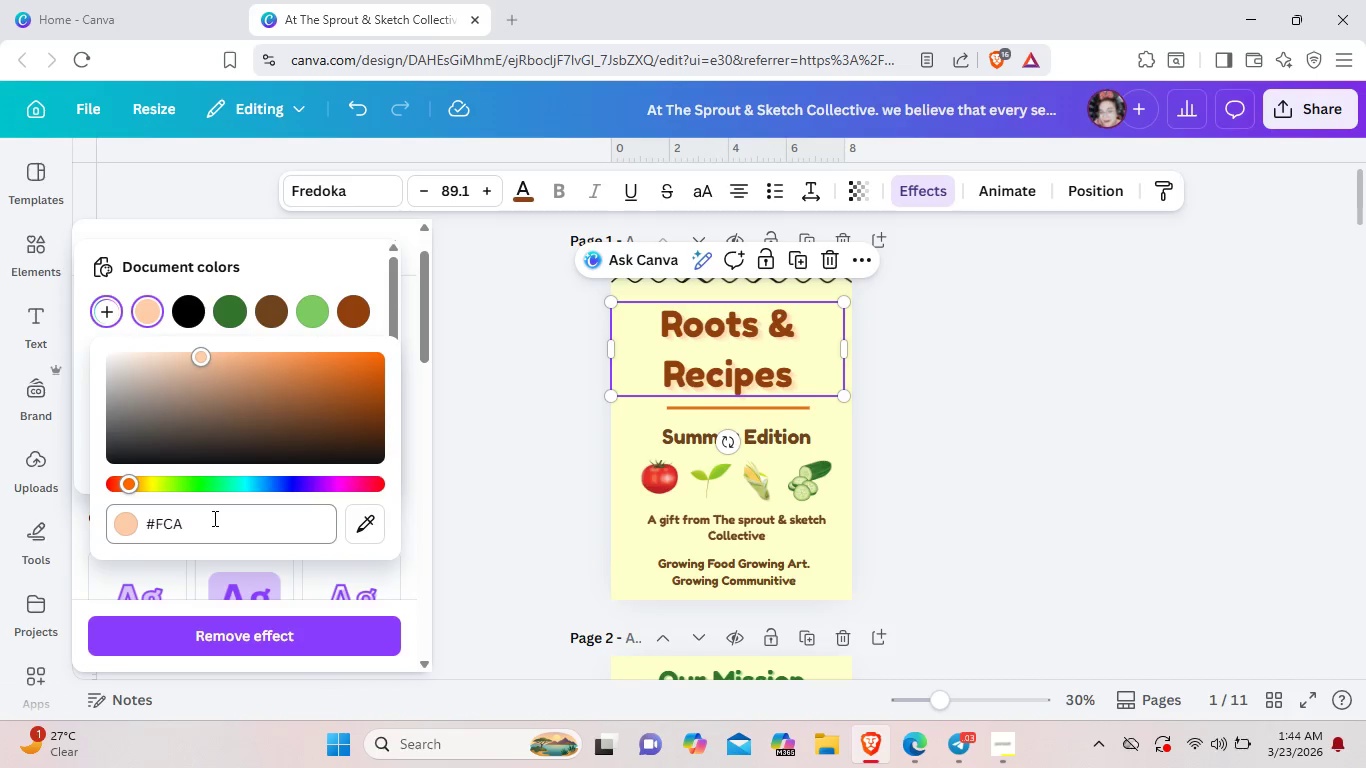 
type(5a5)
 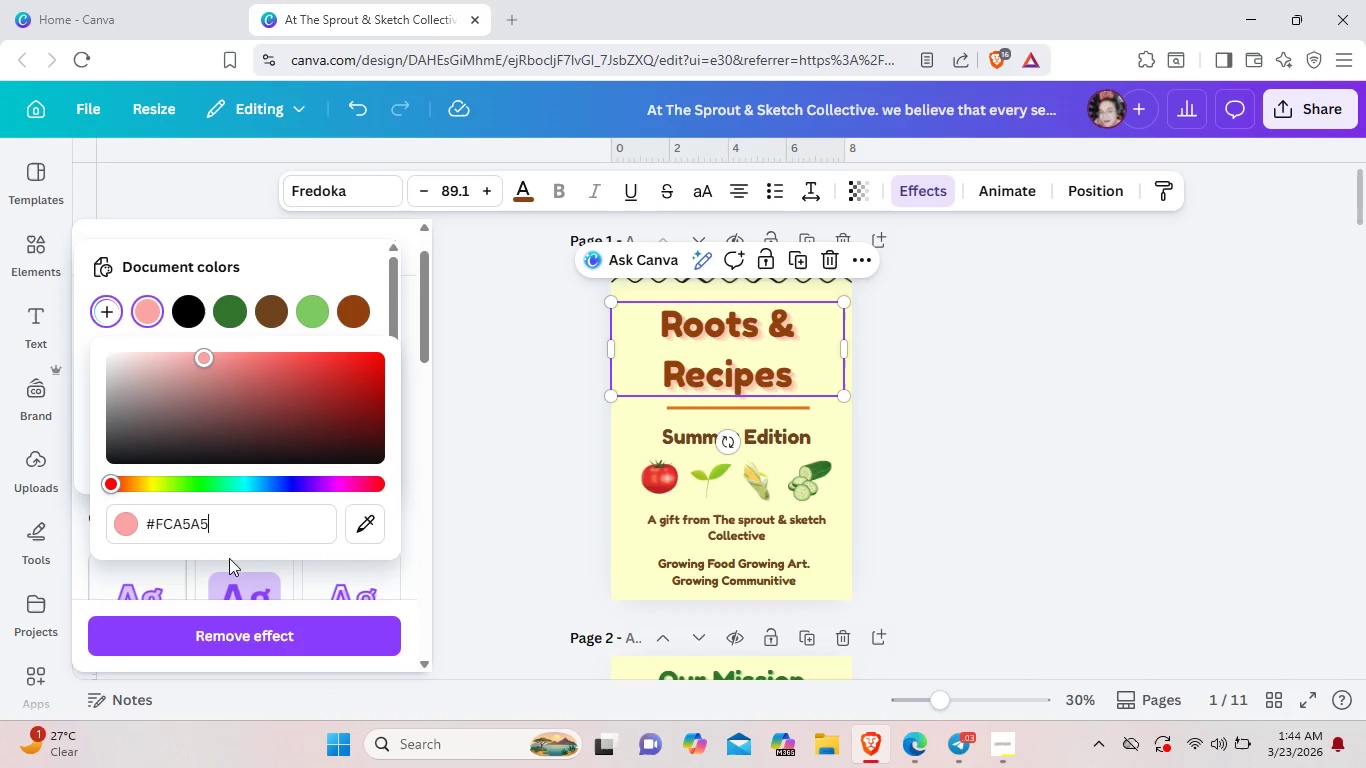 
scroll: coordinate [325, 401], scroll_direction: down, amount: 1.0
 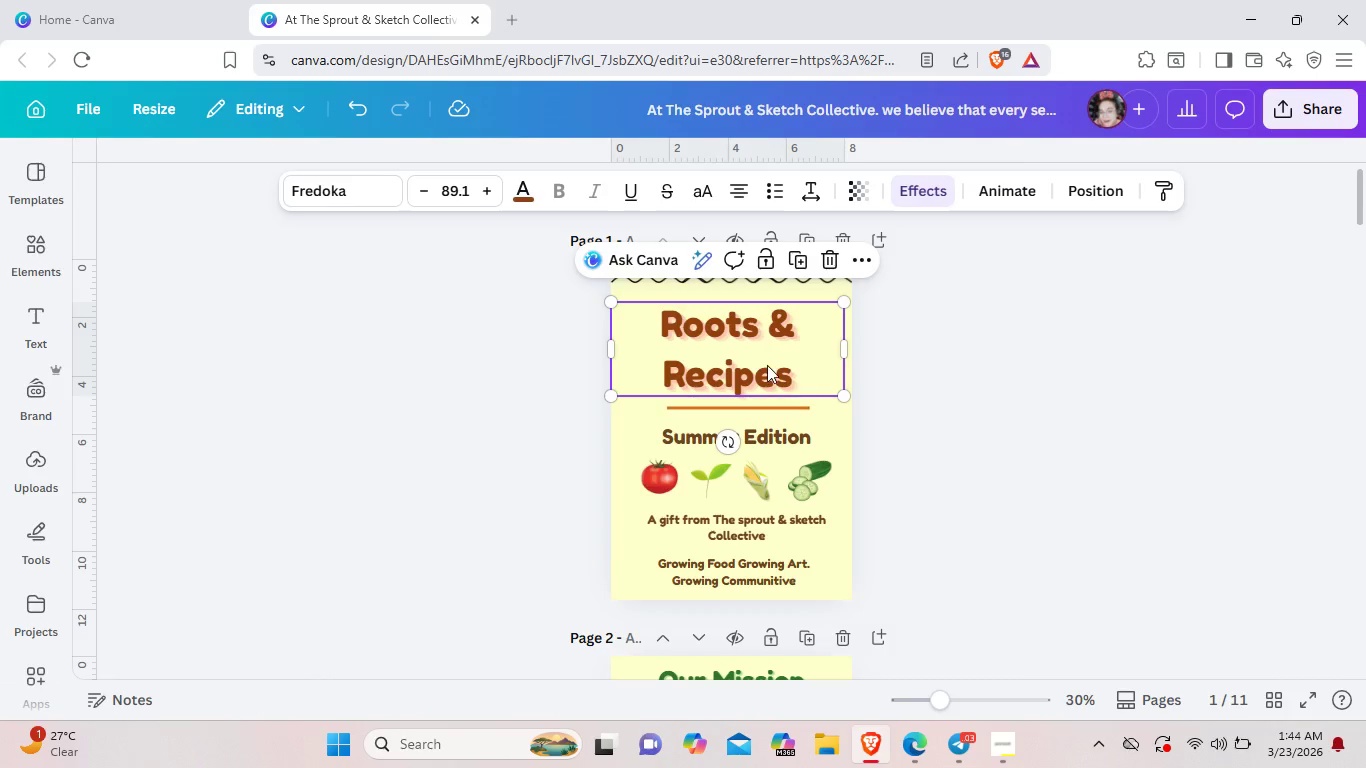 
left_click([947, 437])
 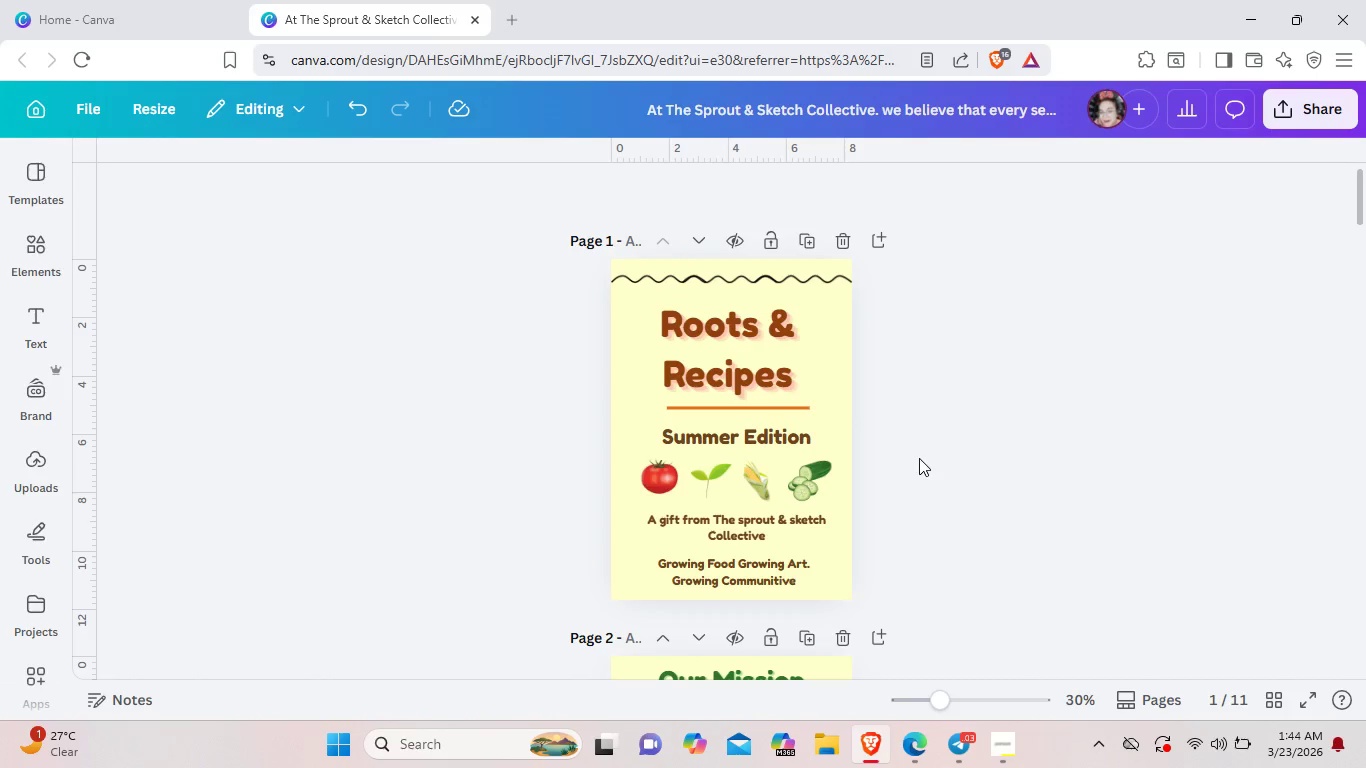 
scroll: coordinate [919, 458], scroll_direction: down, amount: 1.0
 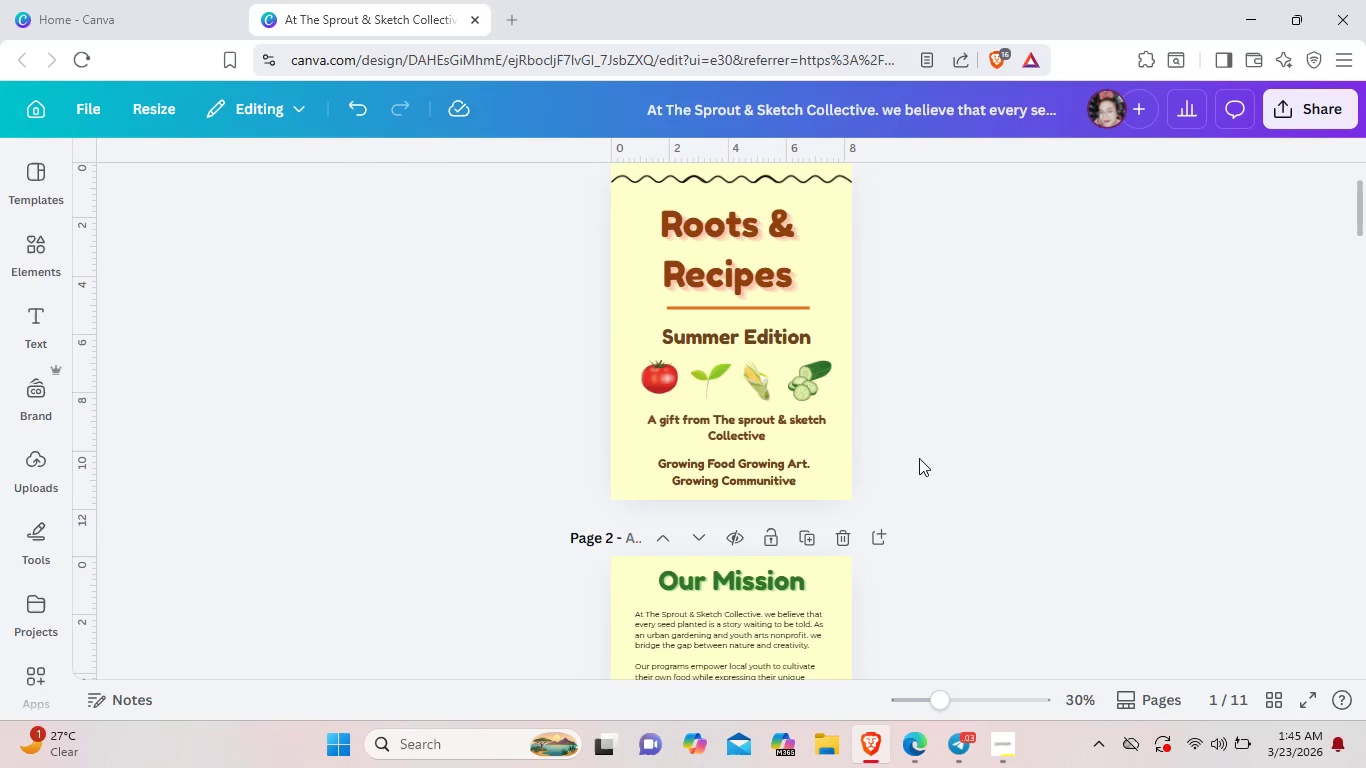 
wait(9.0)
 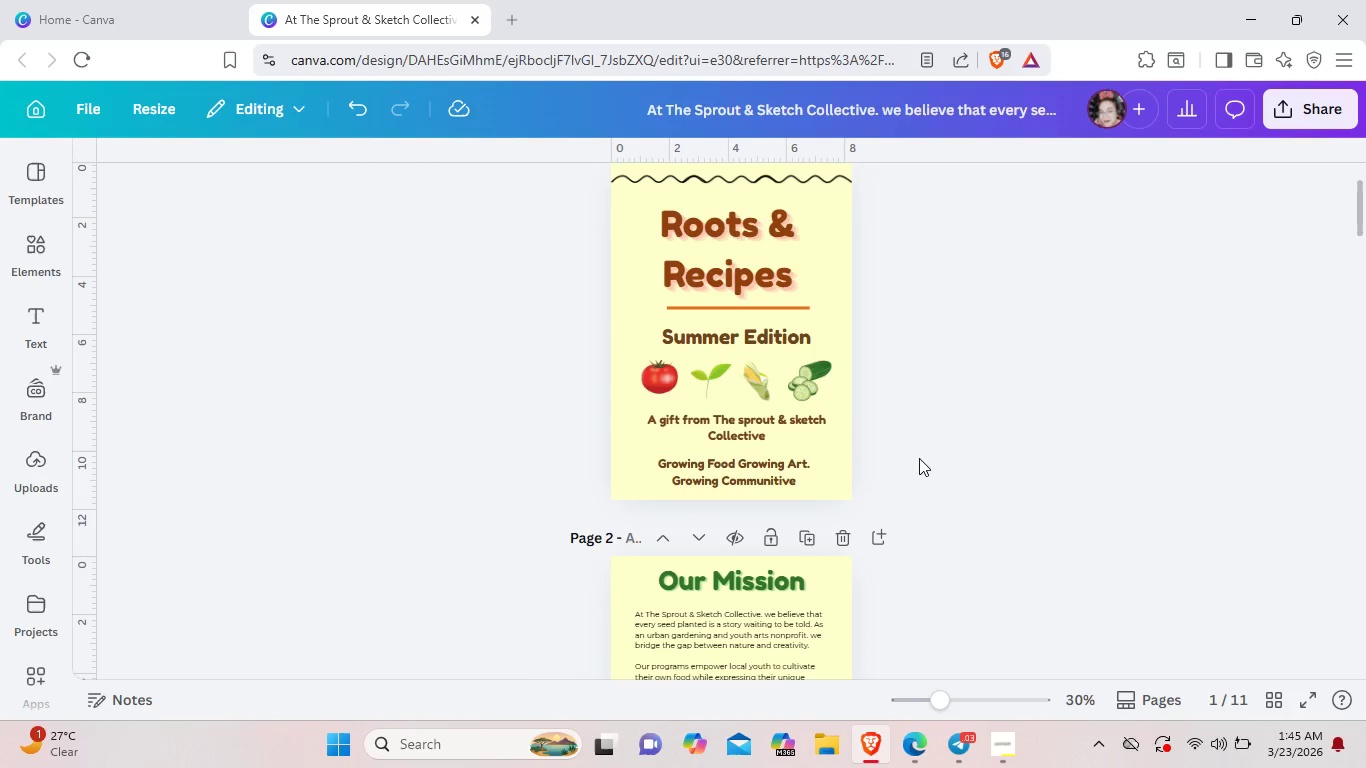 
scroll: coordinate [780, 468], scroll_direction: down, amount: 2.0
 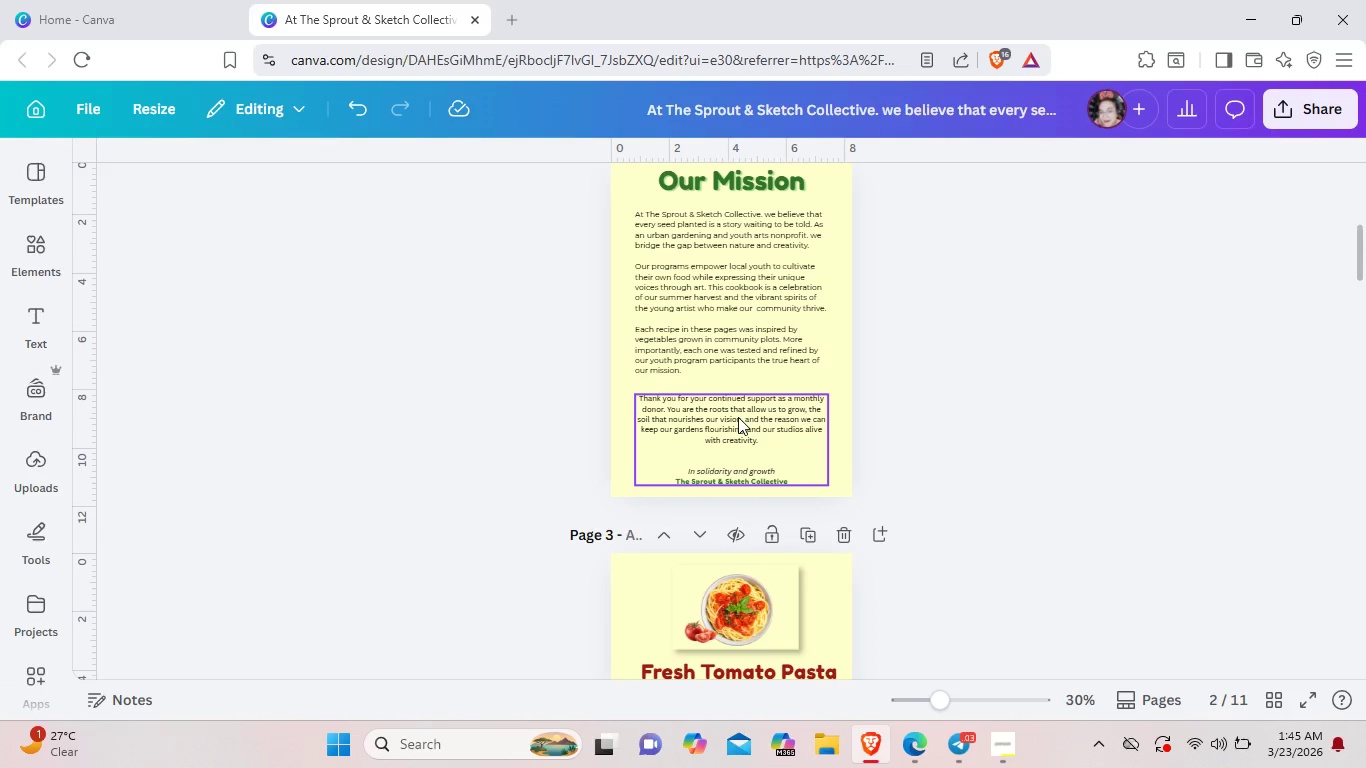 
scroll: coordinate [738, 417], scroll_direction: up, amount: 3.0
 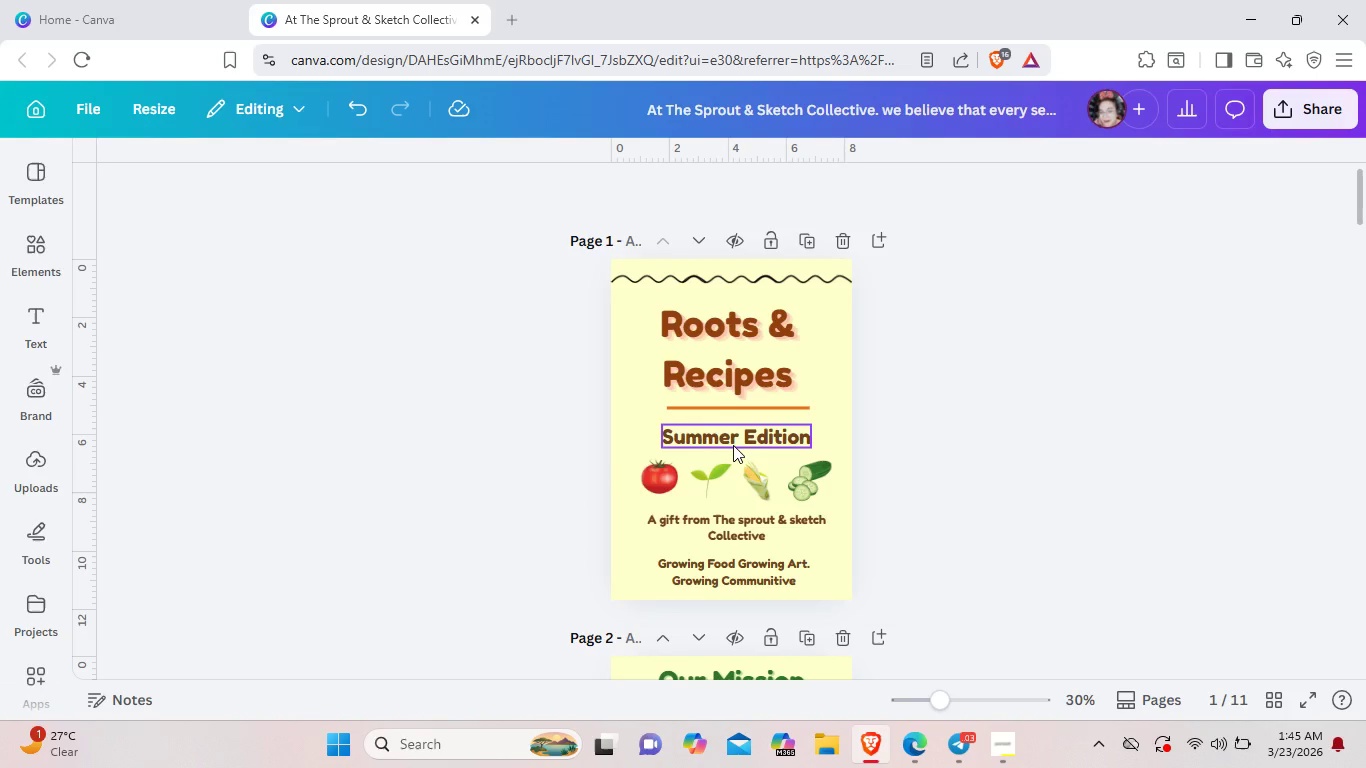 
left_click([733, 445])
 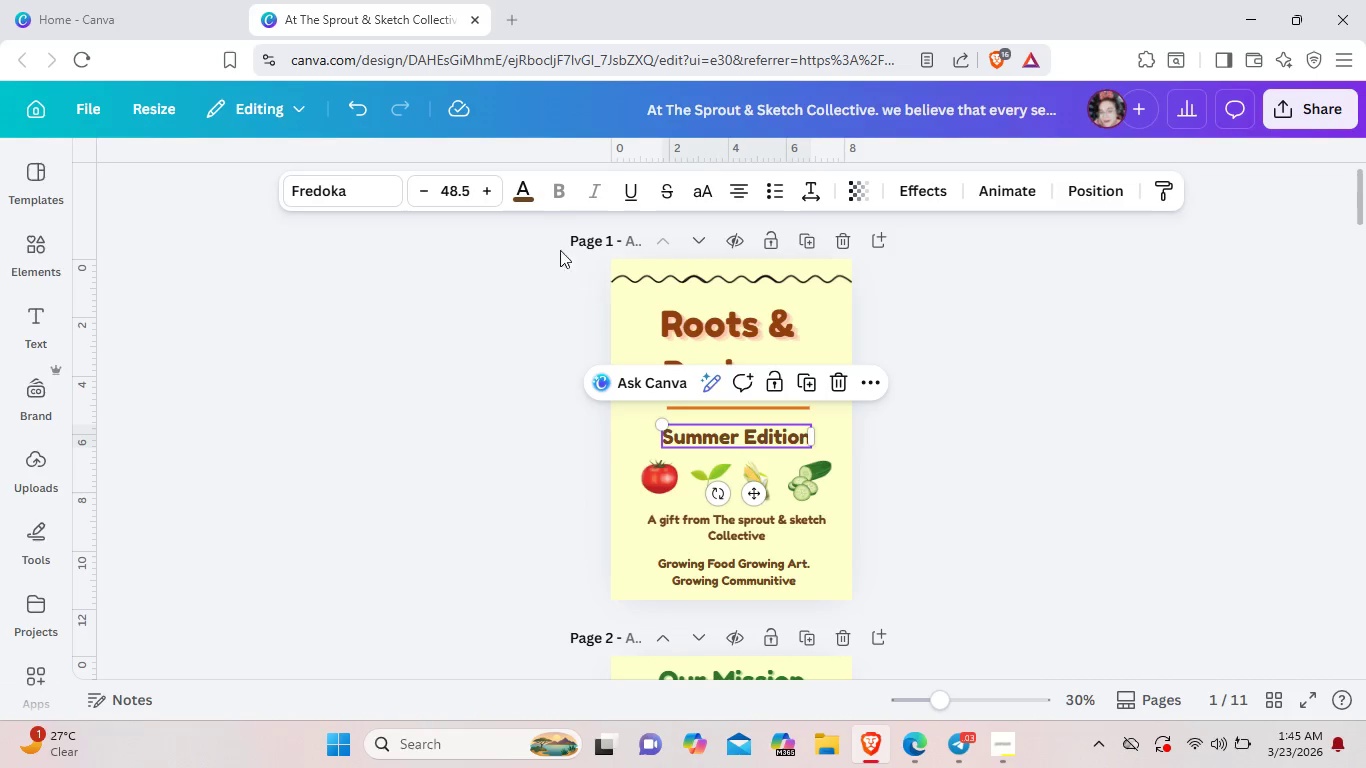 
left_click([530, 195])
 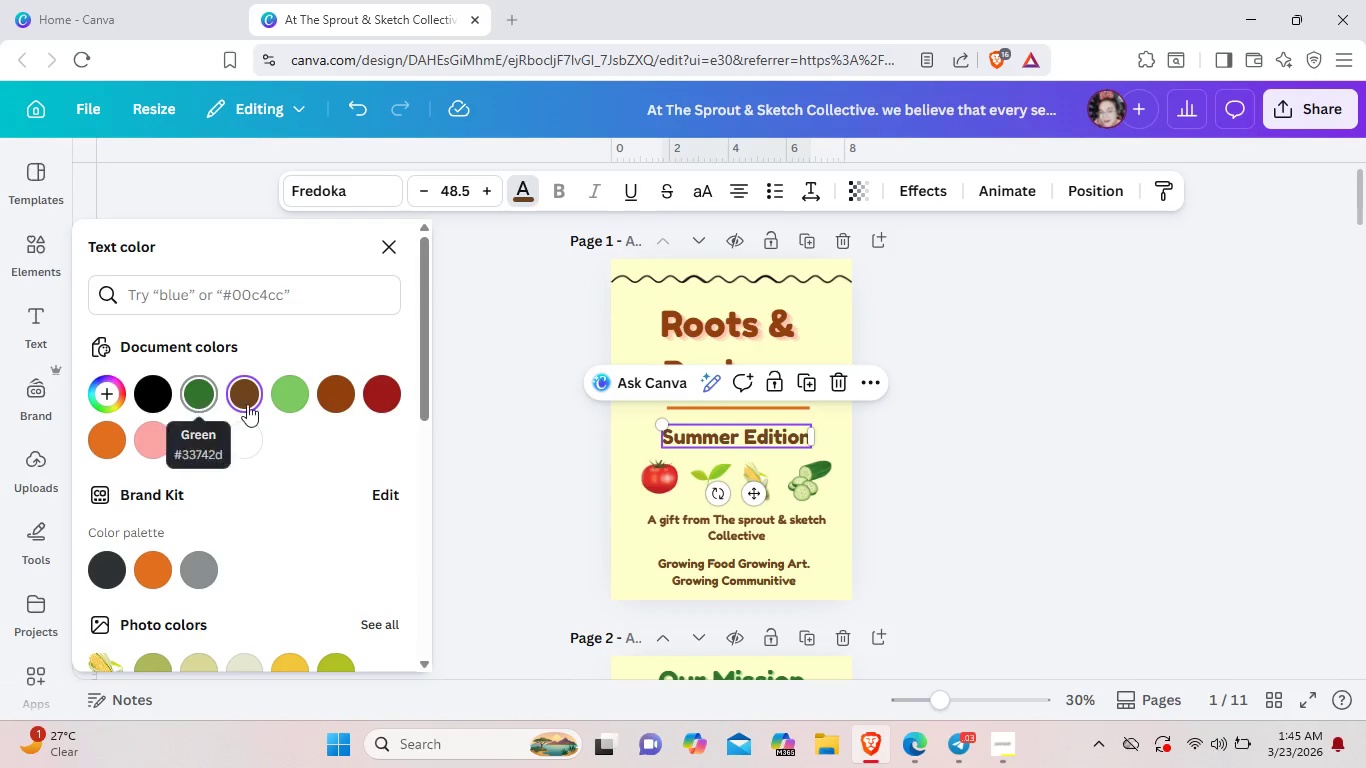 
wait(7.85)
 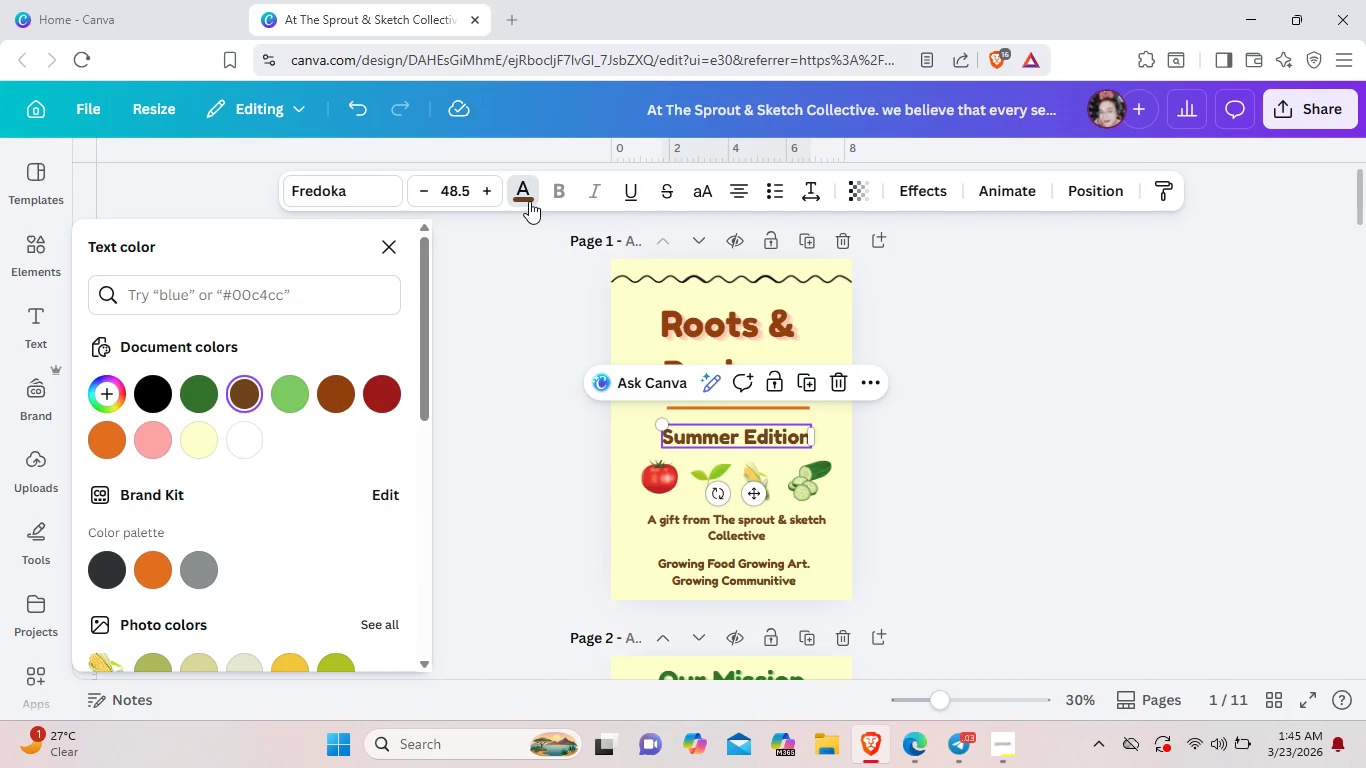 
mouse_move([283, 393])
 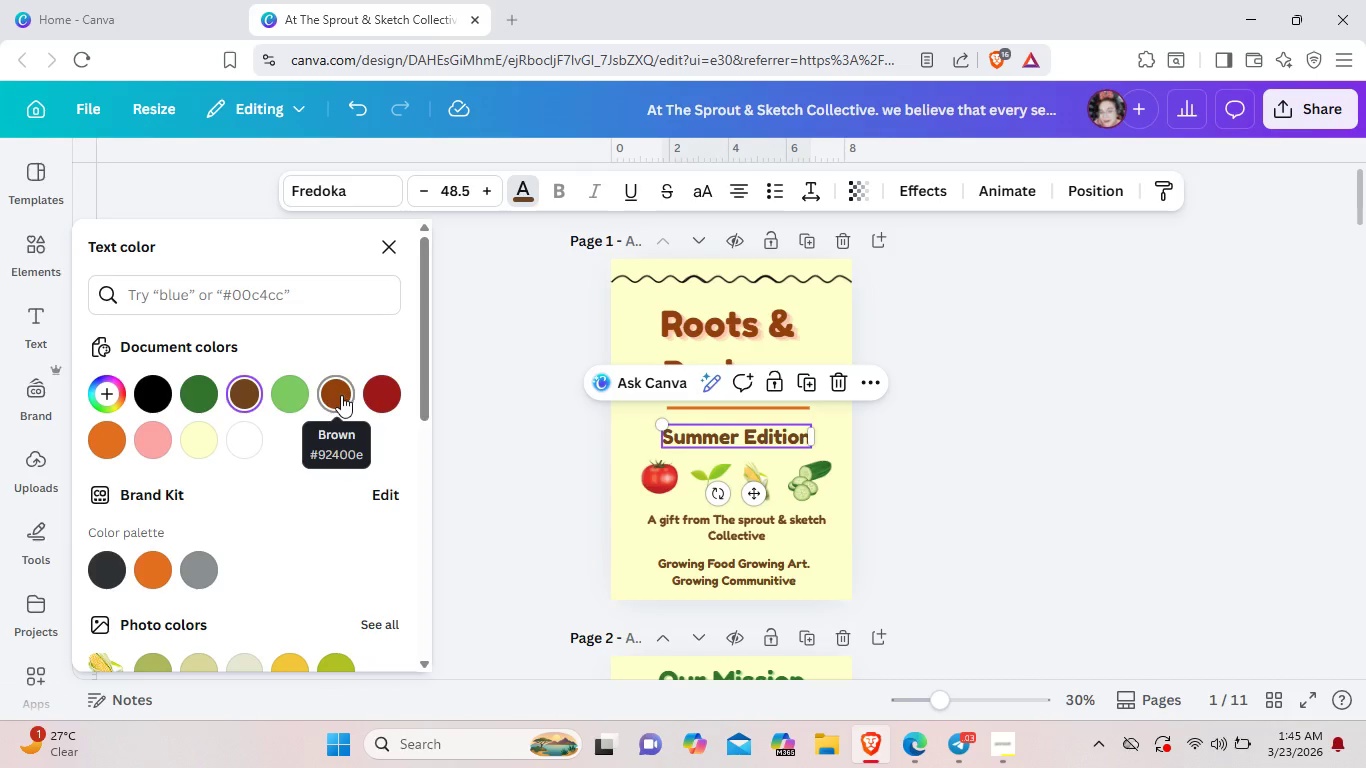 
left_click([341, 395])
 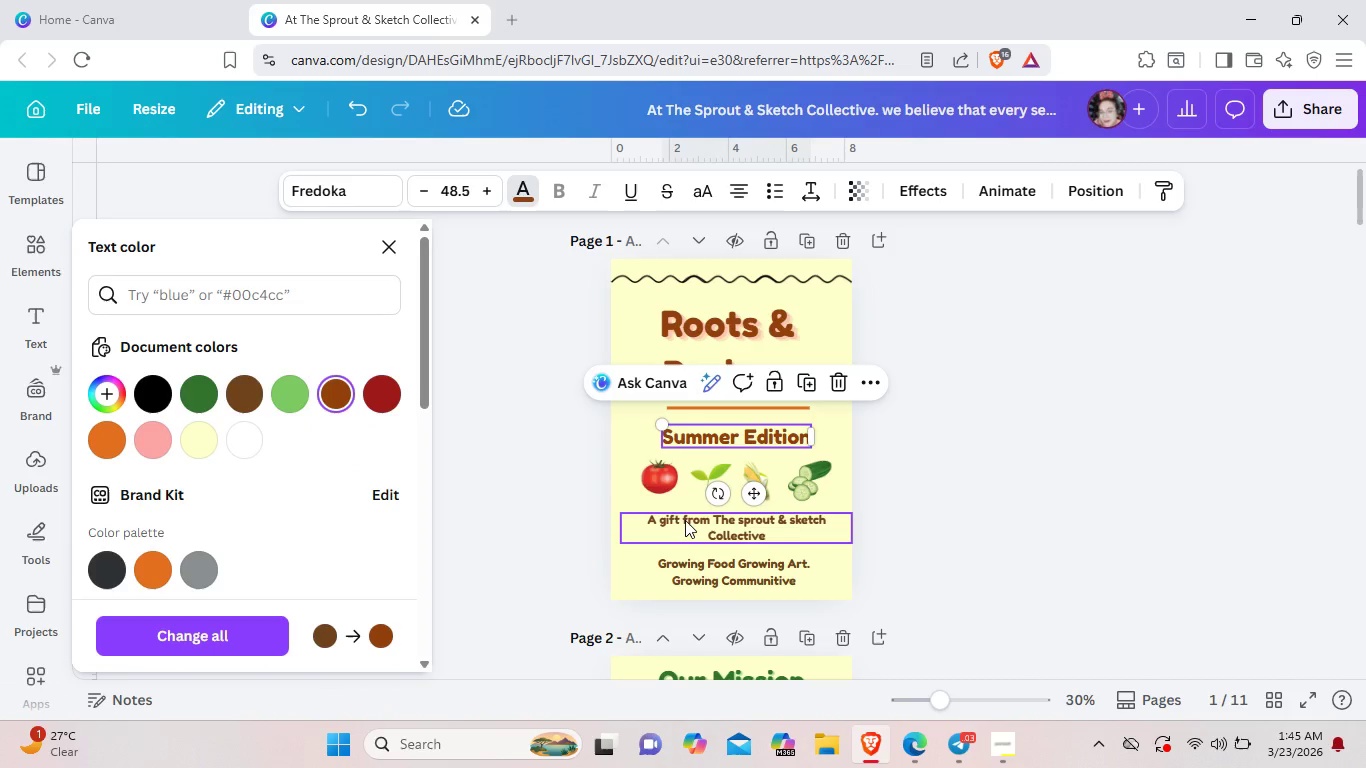 
wait(6.52)
 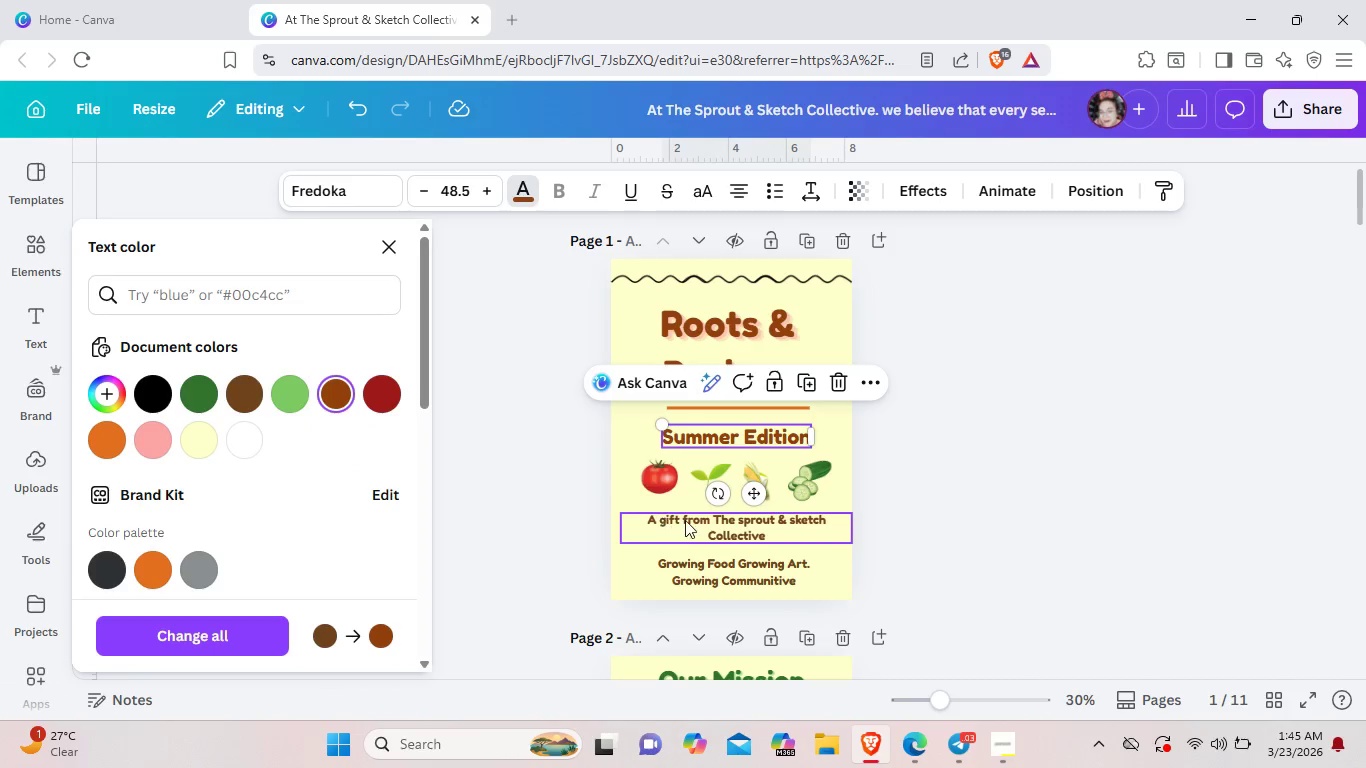 
left_click([685, 520])
 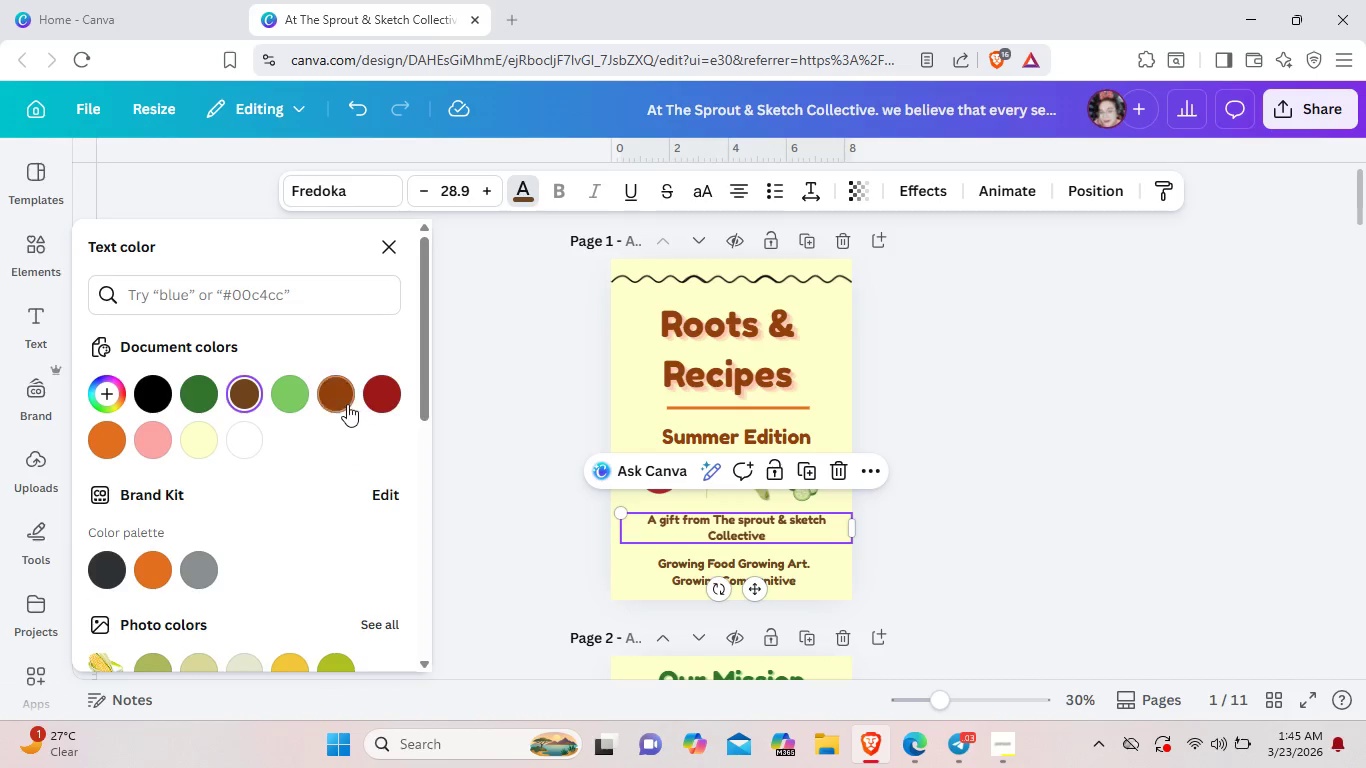 
left_click([345, 403])
 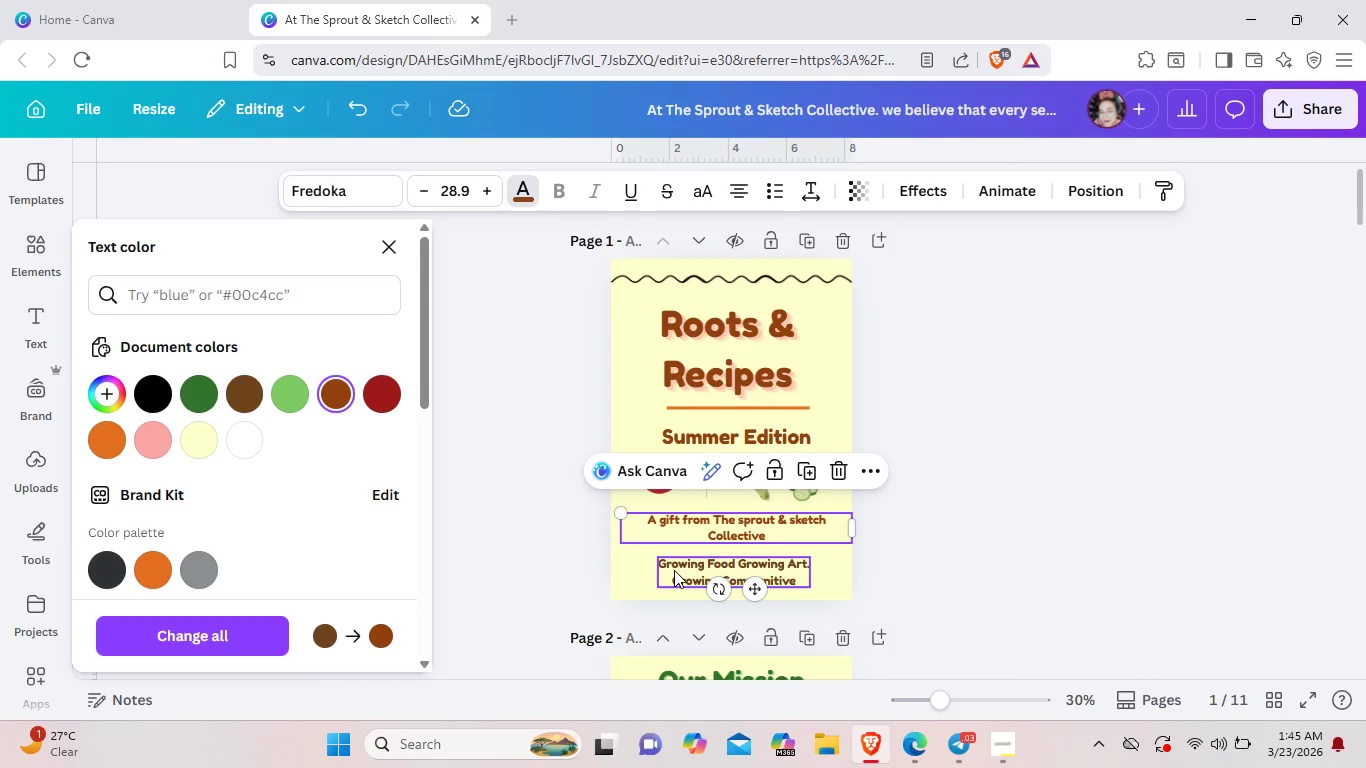 
wait(7.16)
 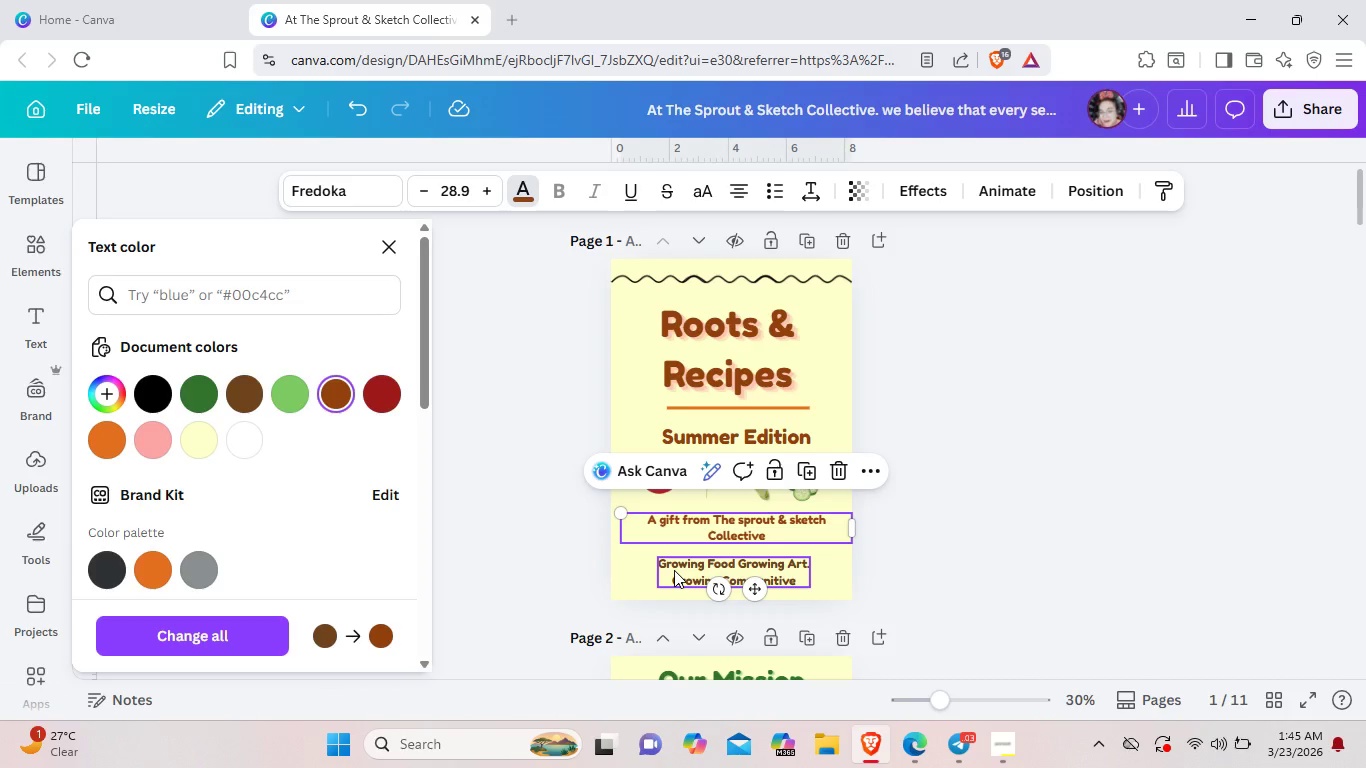 
scroll: coordinate [630, 590], scroll_direction: down, amount: 2.0
 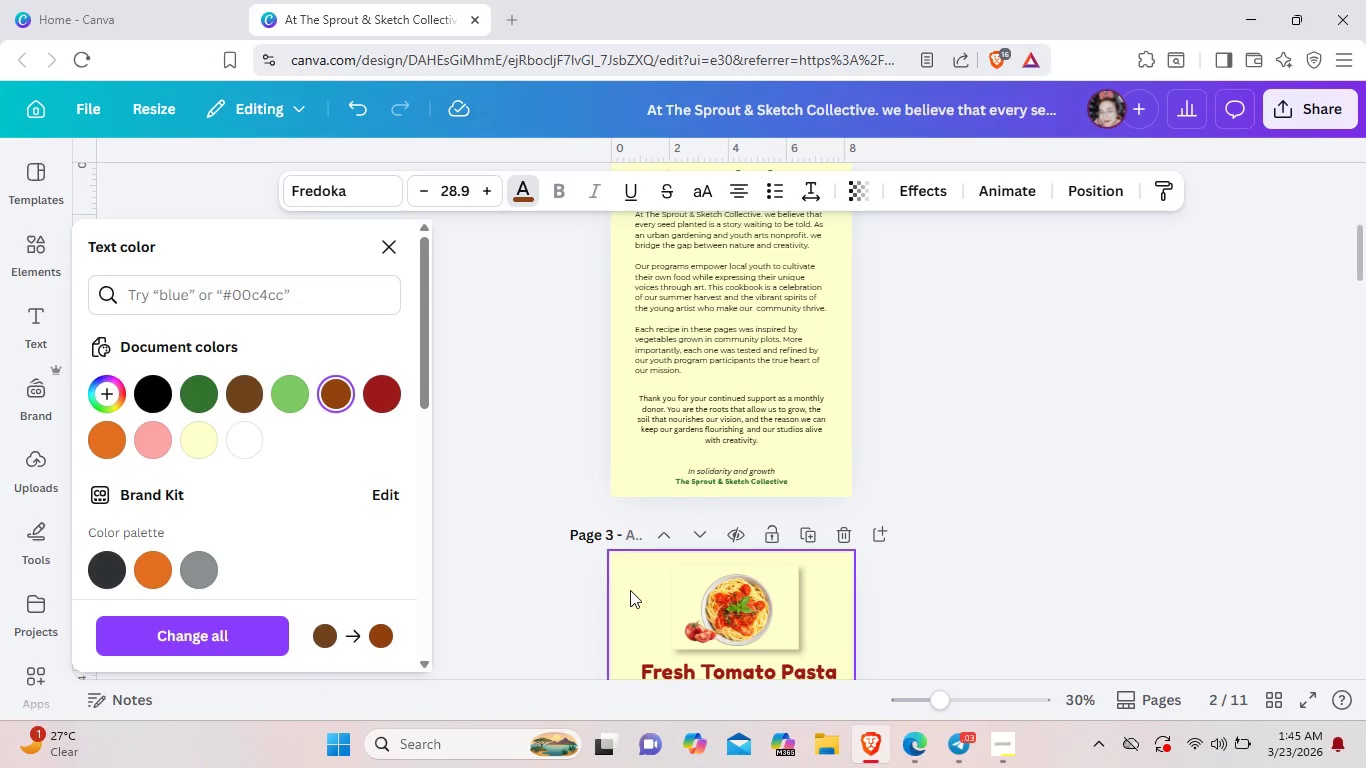 
scroll: coordinate [630, 590], scroll_direction: up, amount: 6.0
 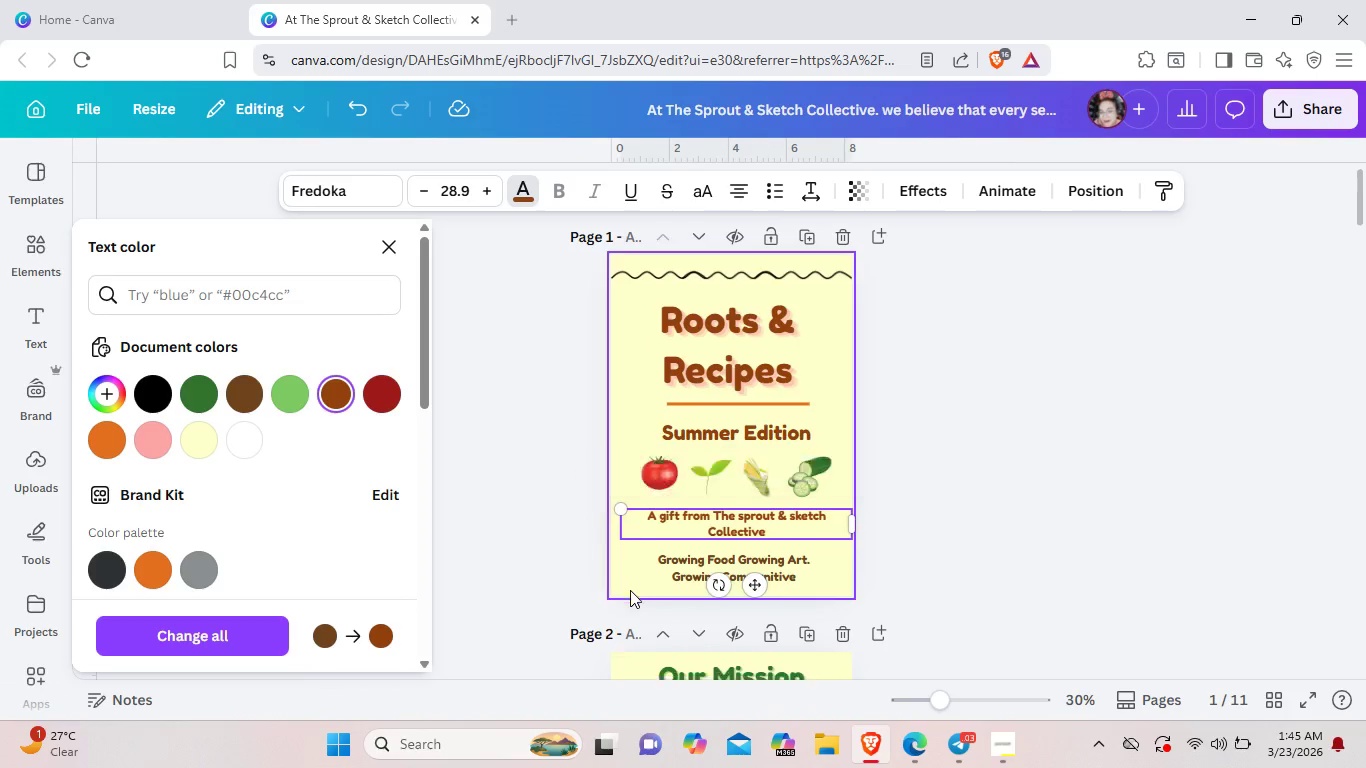 
scroll: coordinate [630, 590], scroll_direction: down, amount: 3.0
 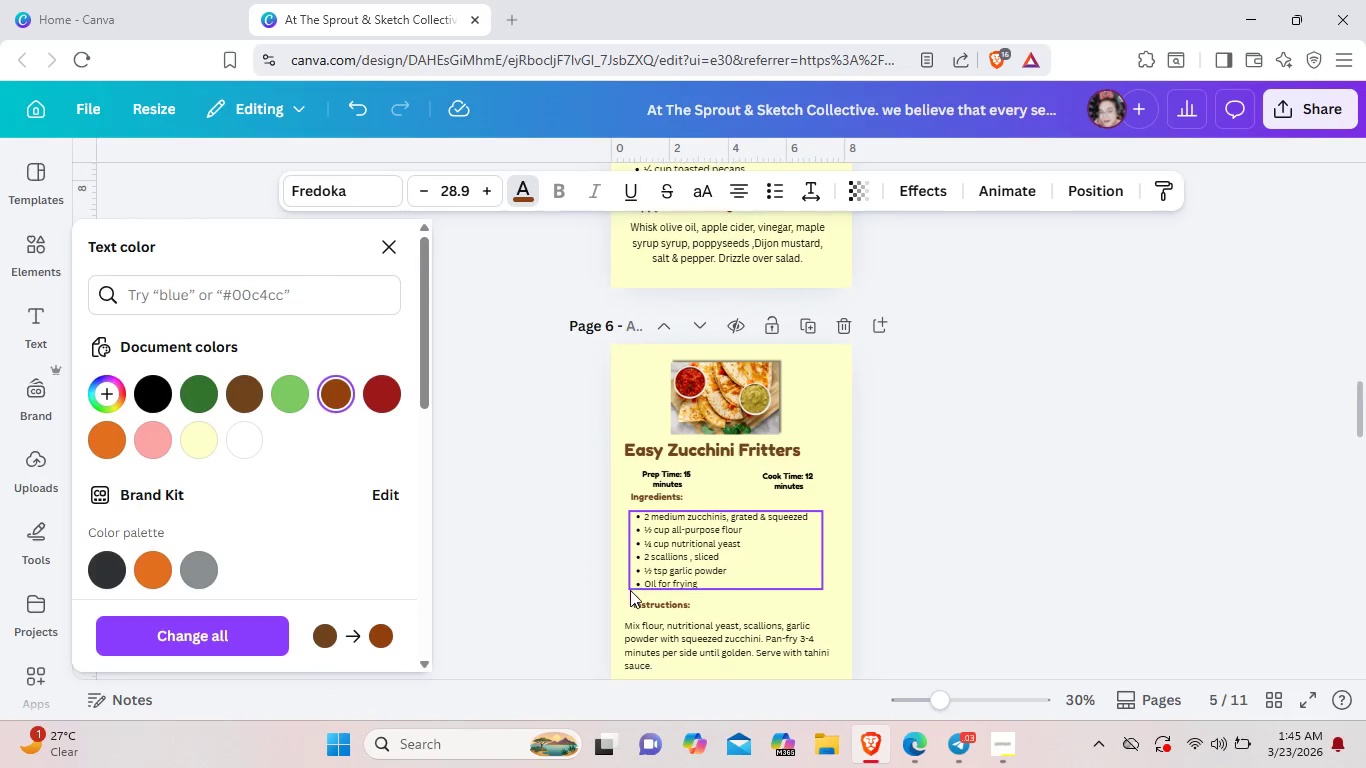 
left_click([108, 0])
 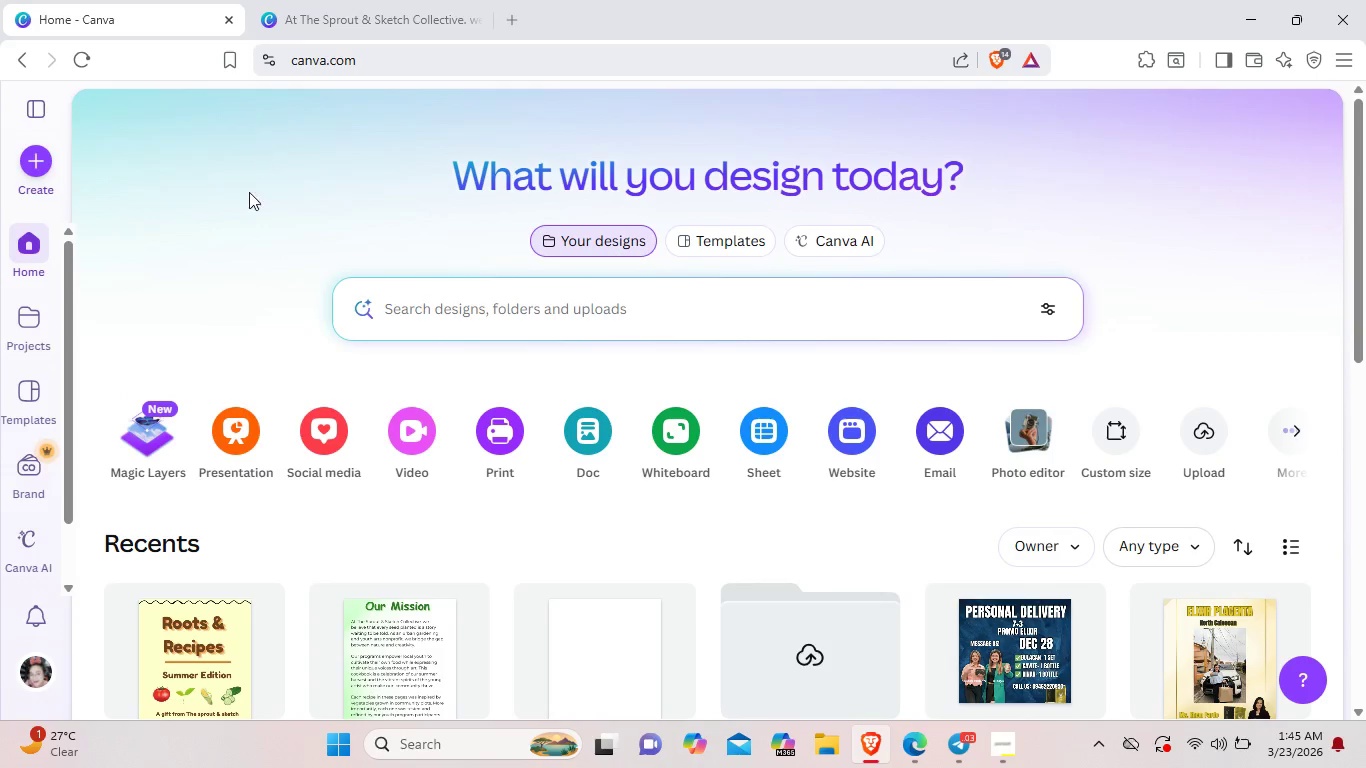 
scroll: coordinate [167, 381], scroll_direction: down, amount: 2.0
 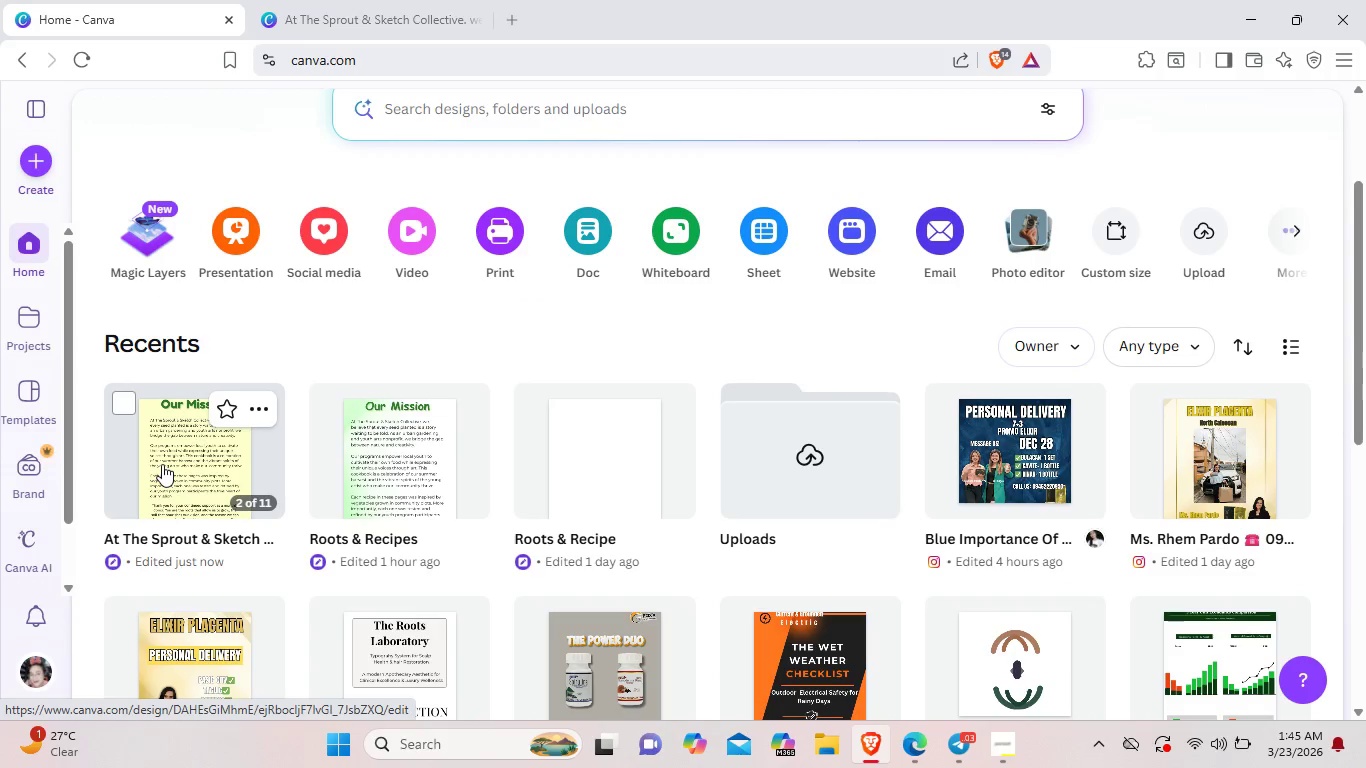 
left_click([421, 460])
 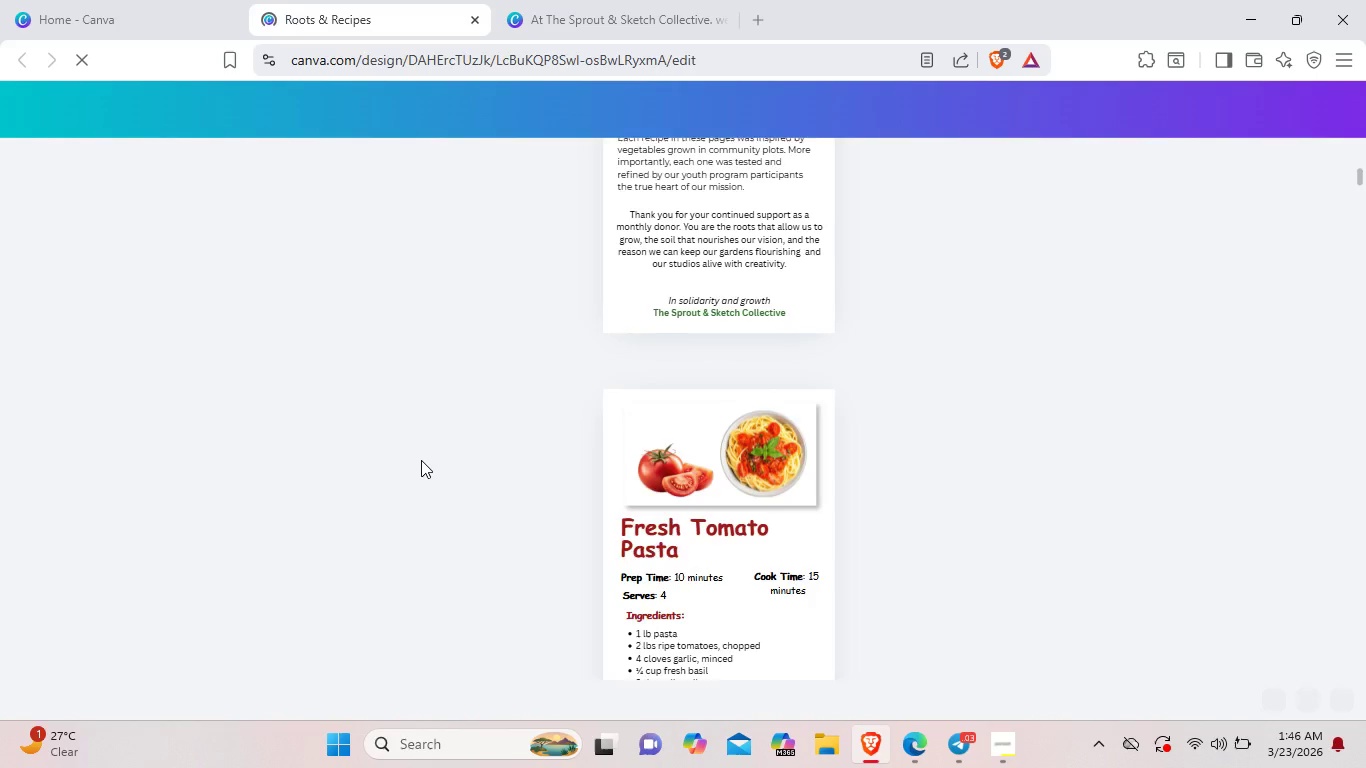 
scroll: coordinate [739, 473], scroll_direction: up, amount: 4.0
 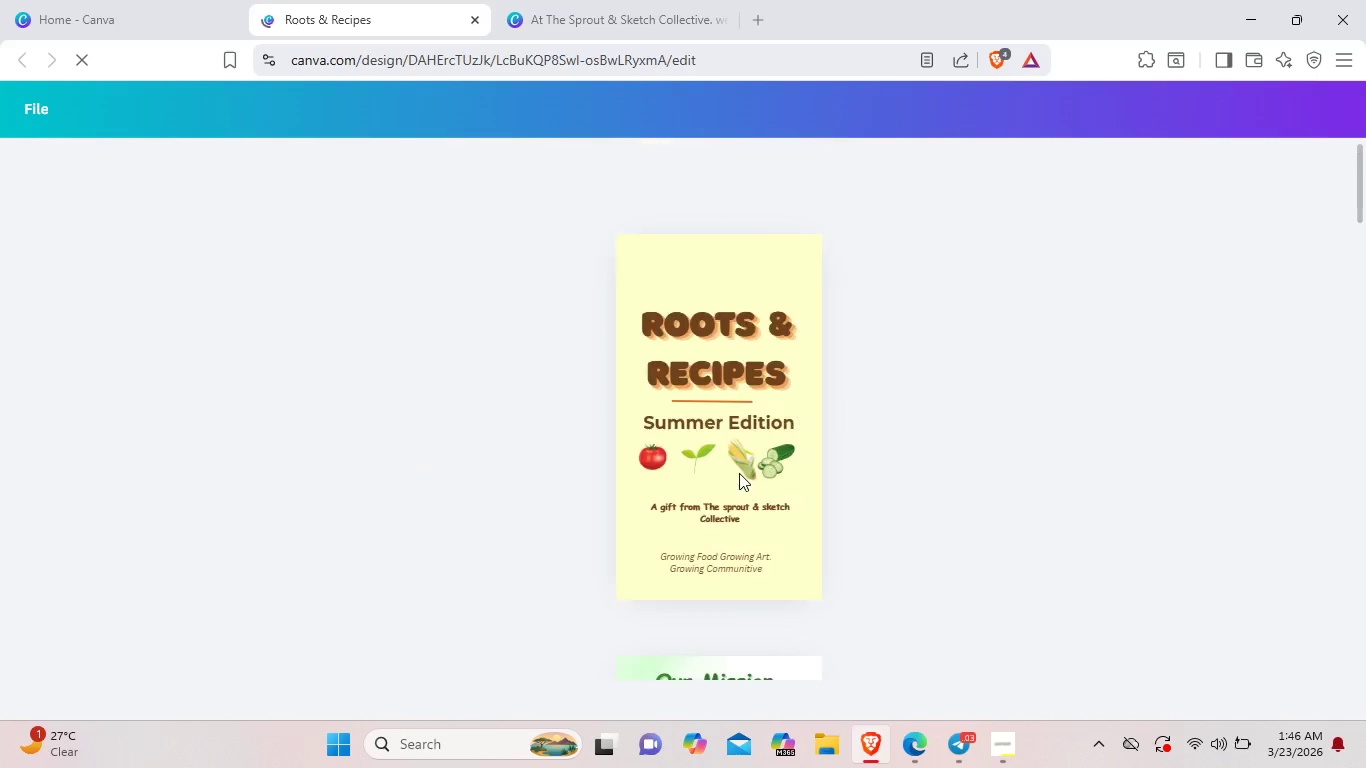 
scroll: coordinate [778, 498], scroll_direction: down, amount: 9.0
 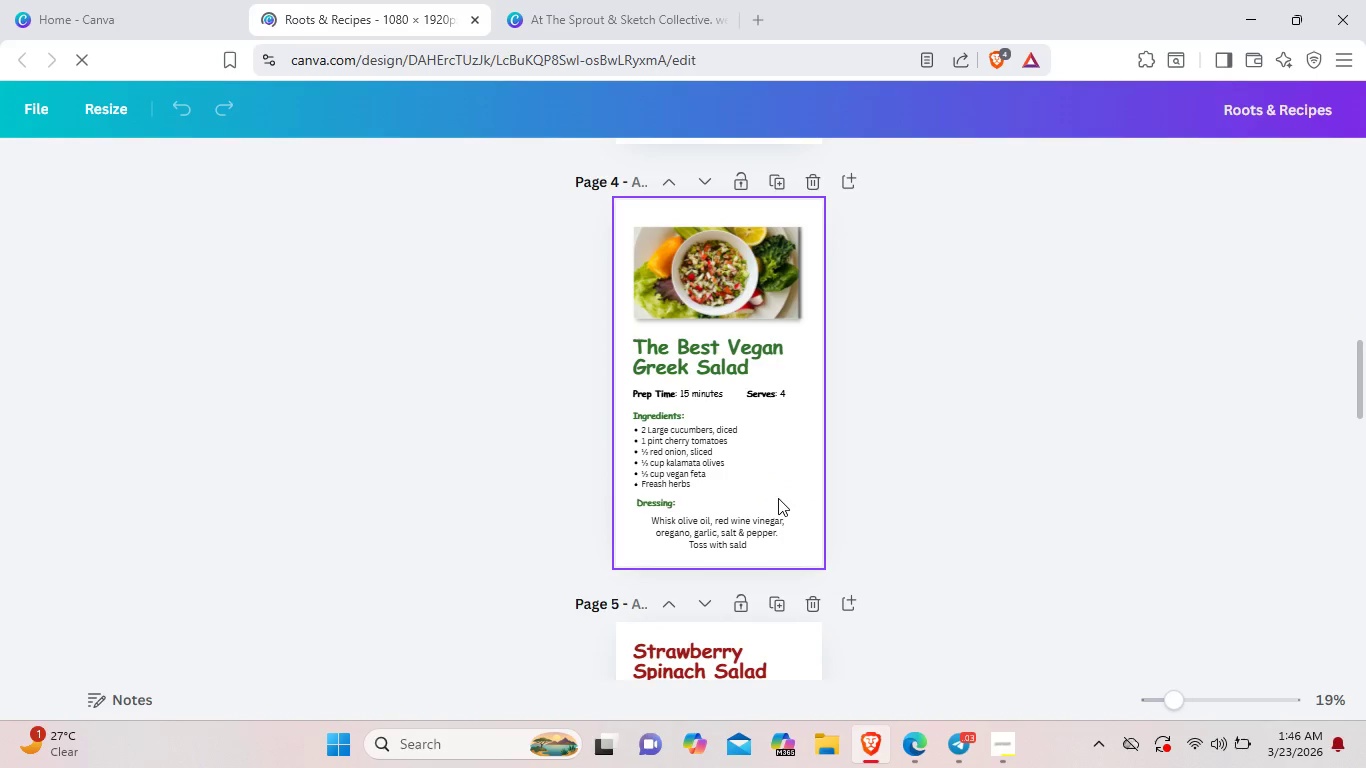 
scroll: coordinate [778, 498], scroll_direction: up, amount: 5.0
 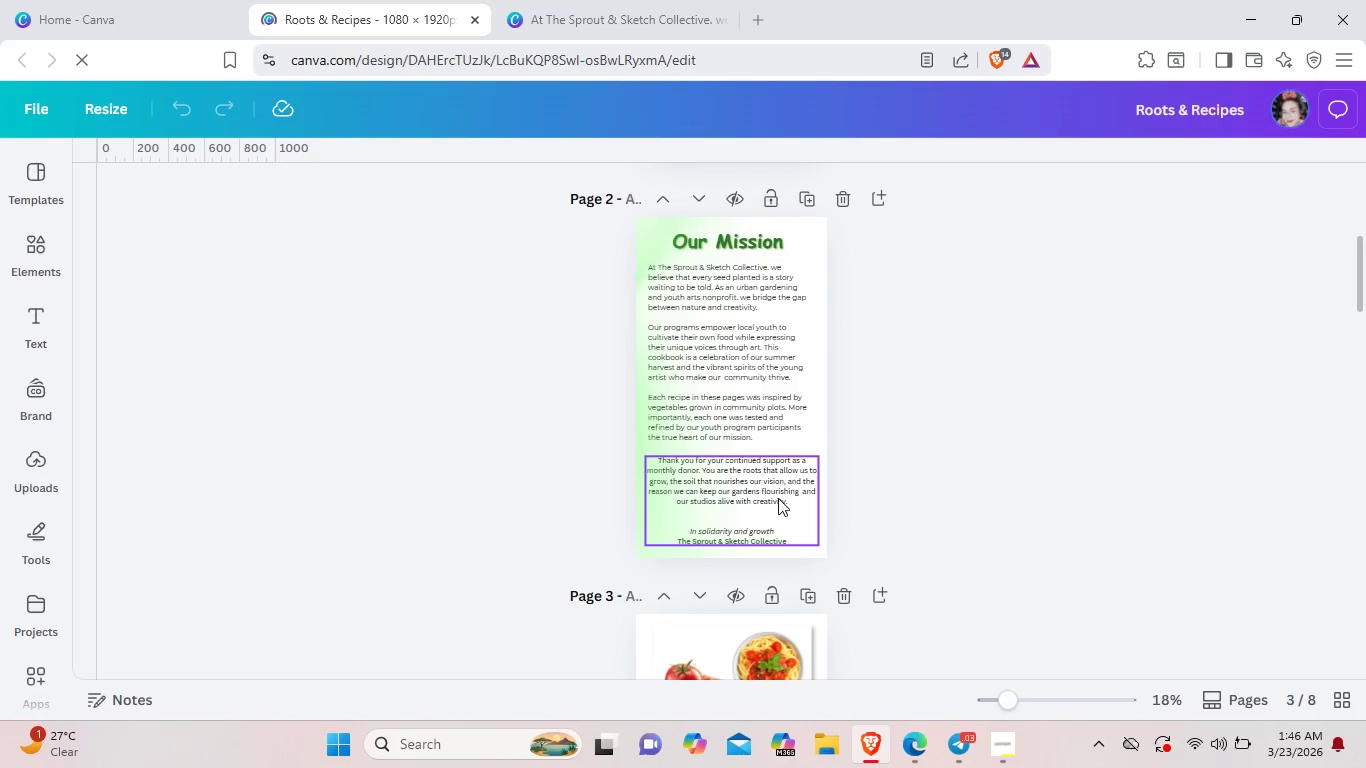 
scroll: coordinate [778, 498], scroll_direction: down, amount: 13.0
 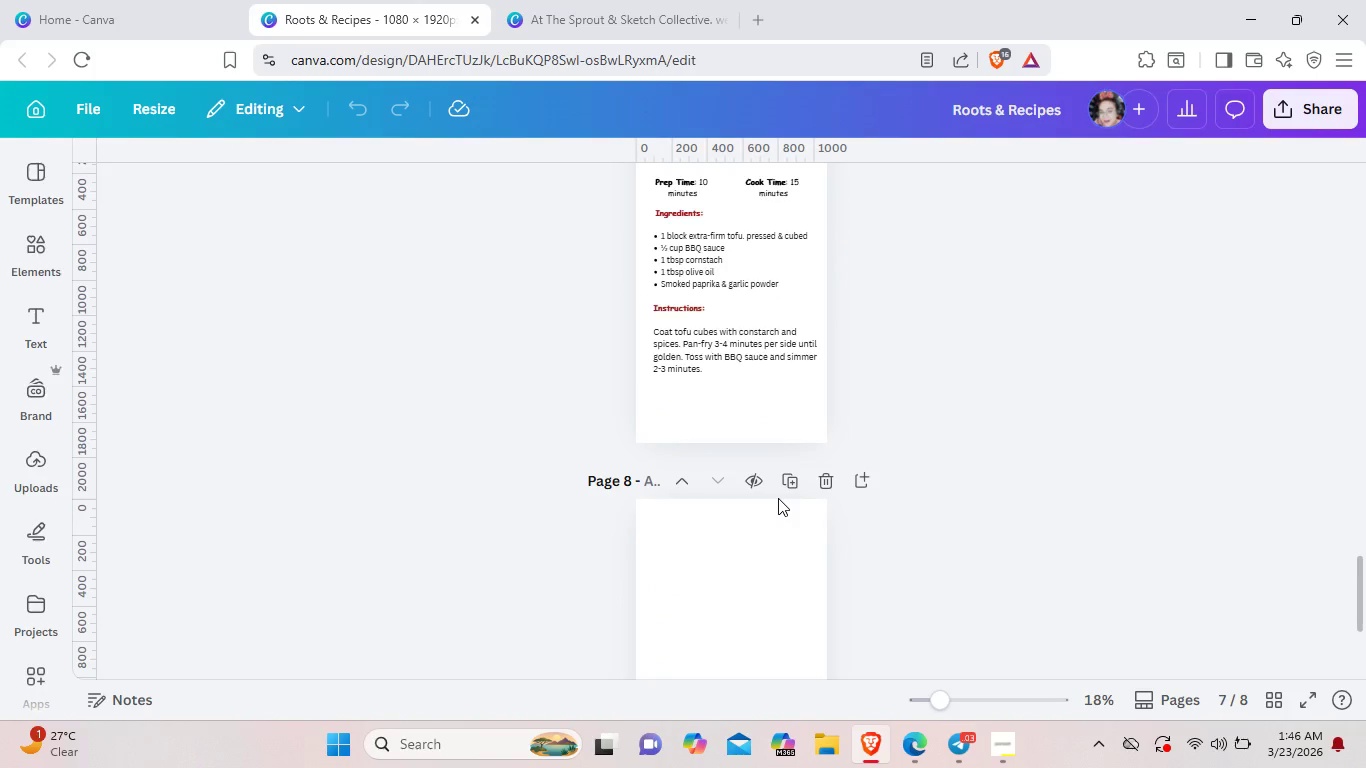 
scroll: coordinate [778, 498], scroll_direction: up, amount: 17.0
 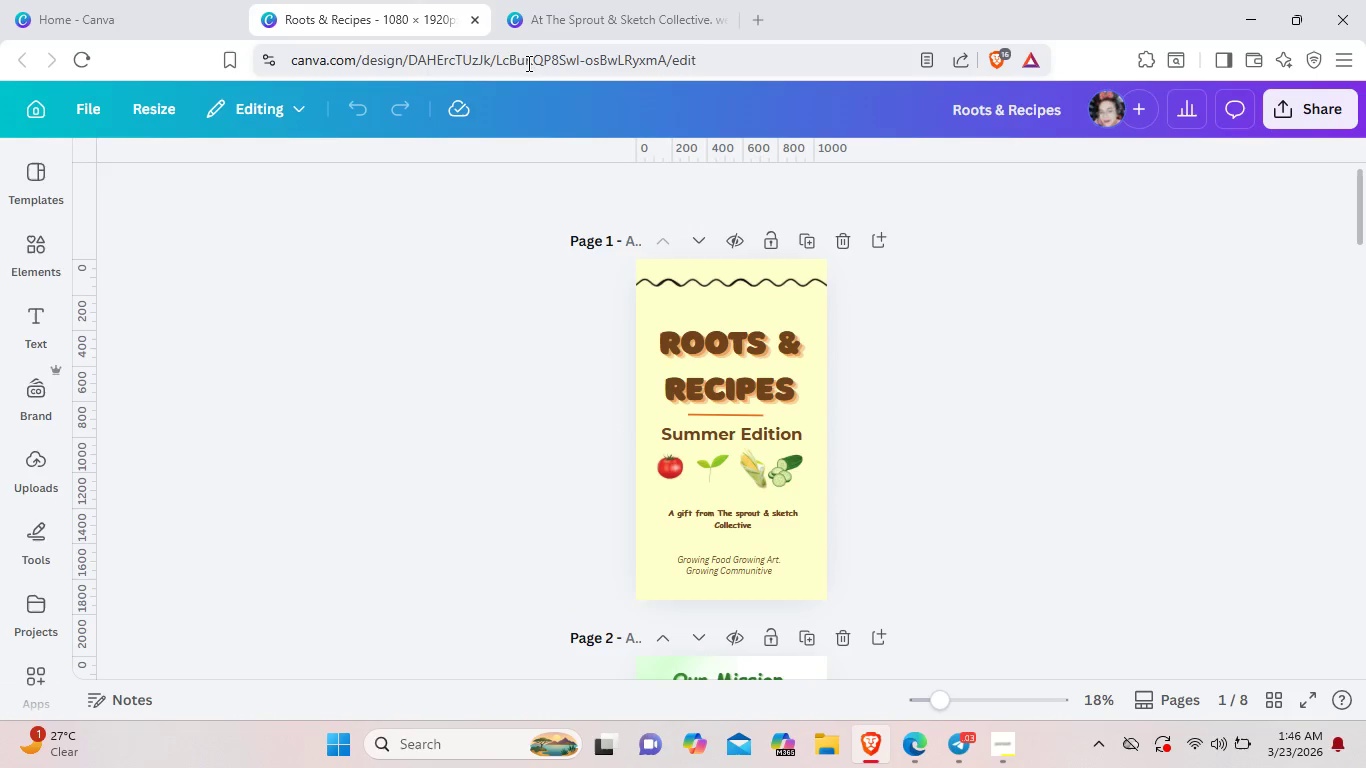 
left_click([476, 22])
 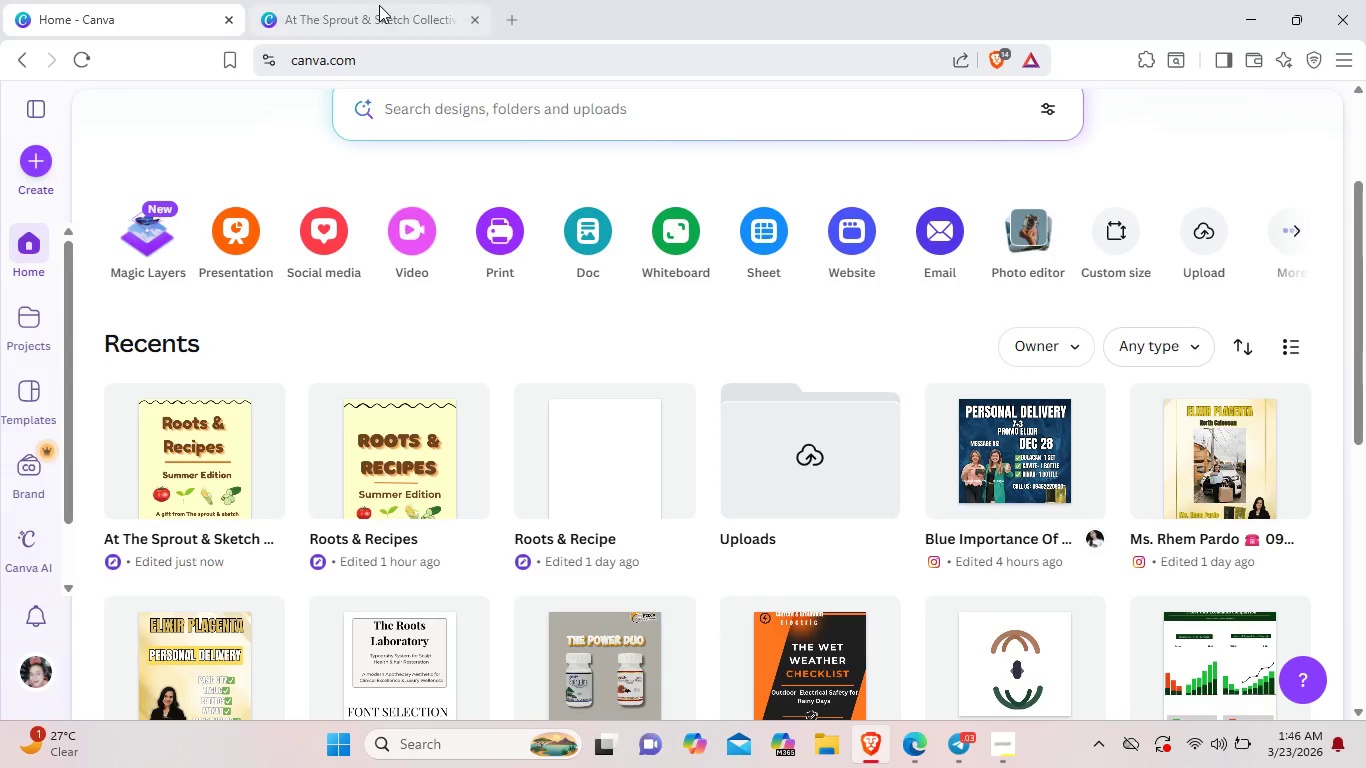 
left_click([379, 5])
 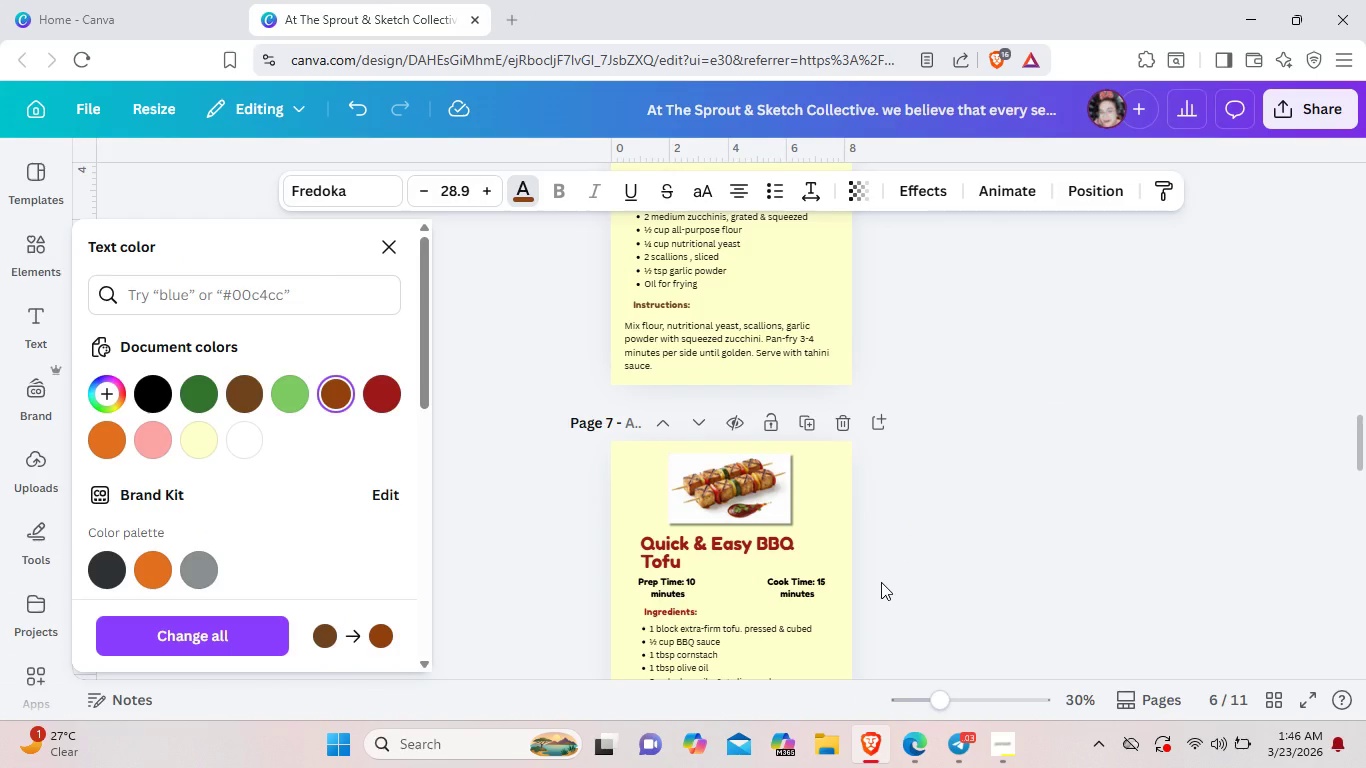 
left_click([829, 526])
 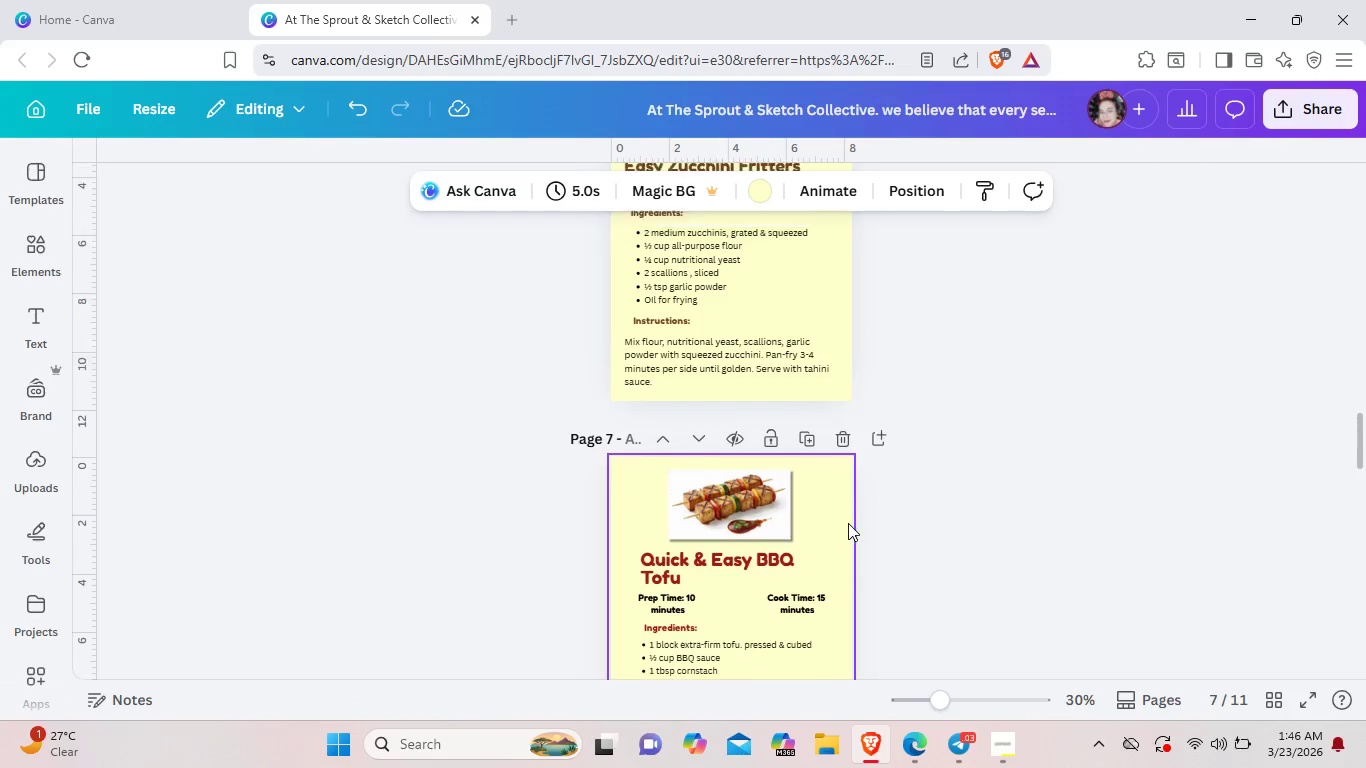 
scroll: coordinate [848, 523], scroll_direction: up, amount: 15.0
 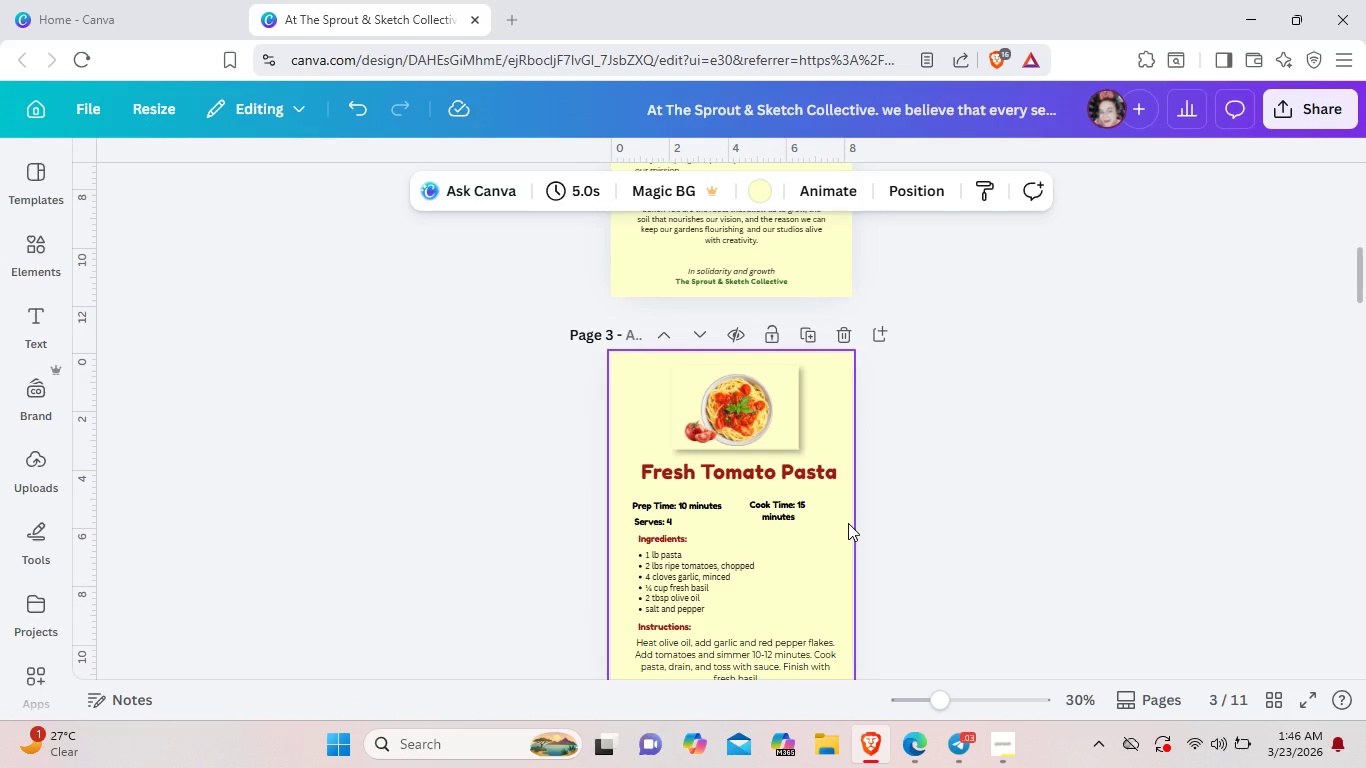 
wait(11.72)
 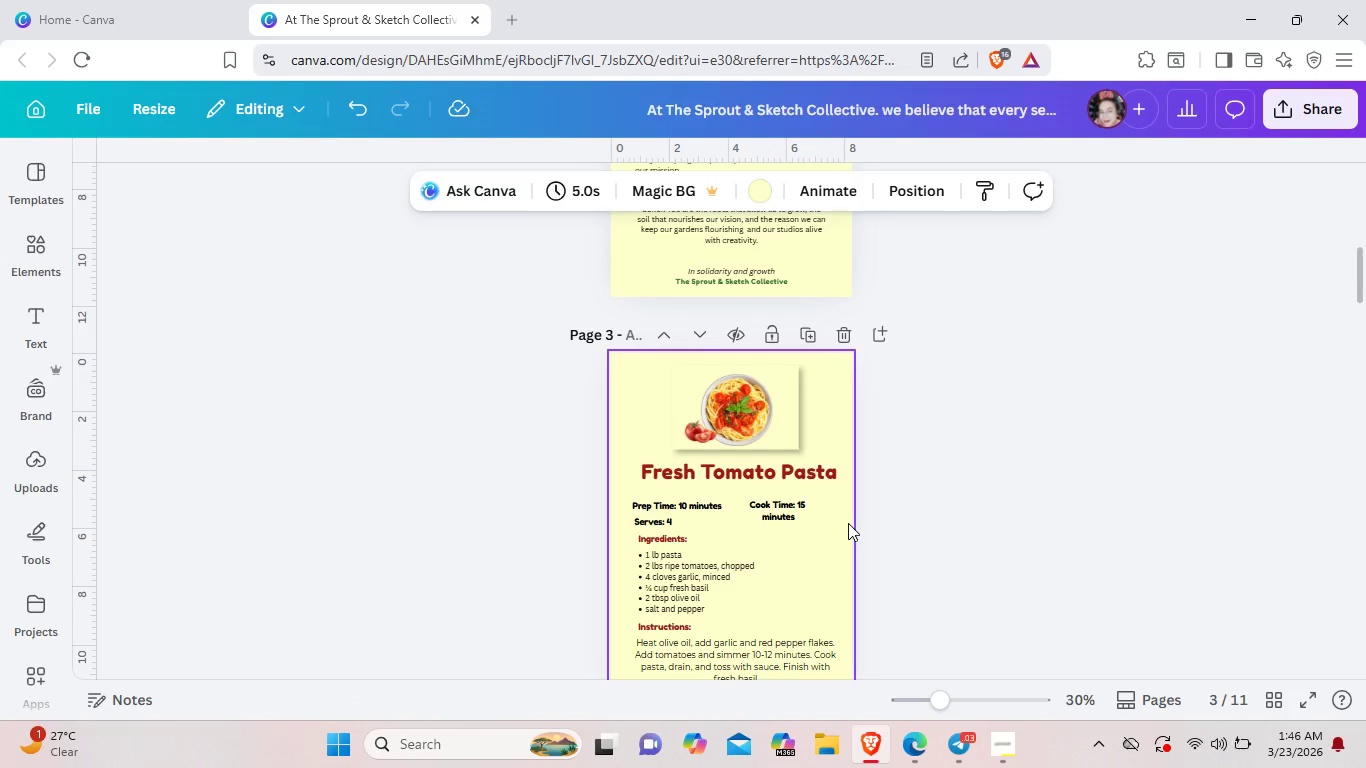 
left_click([807, 480])
 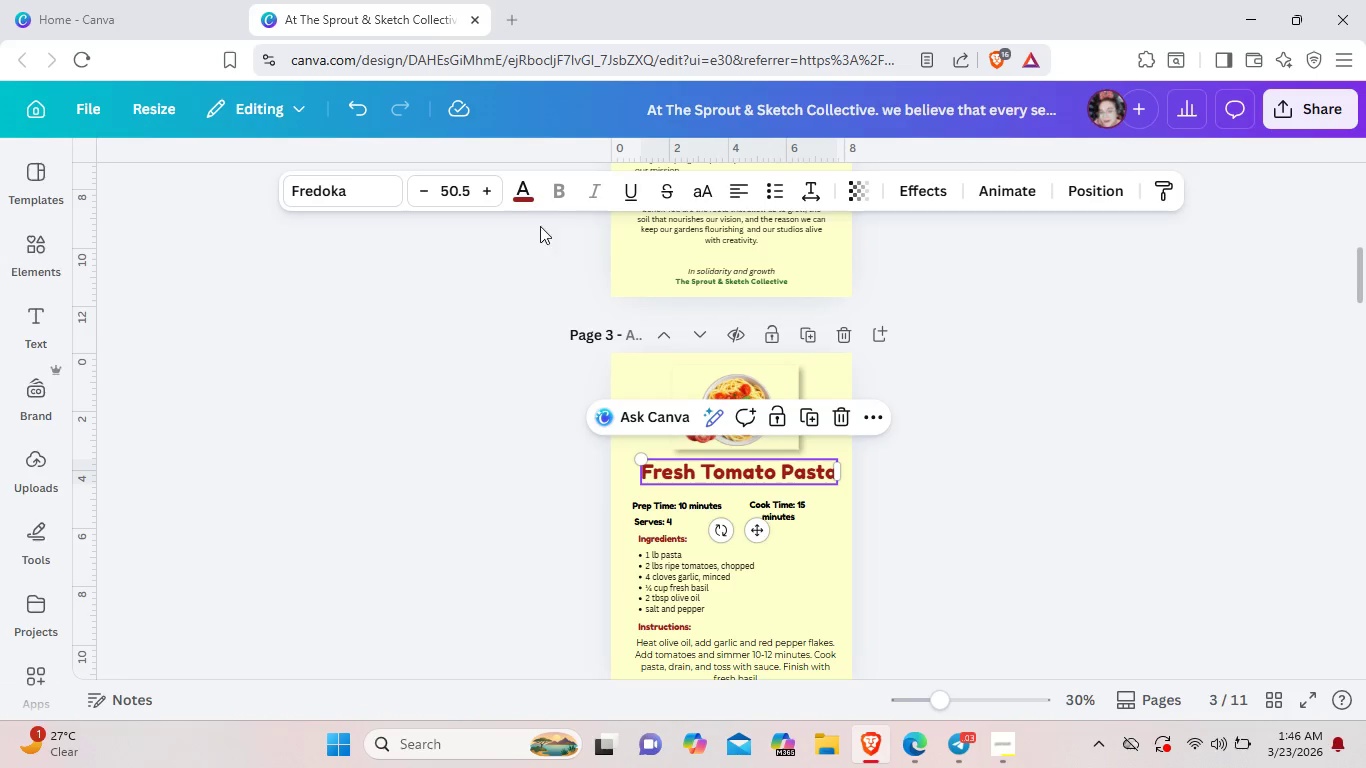 
left_click([524, 204])
 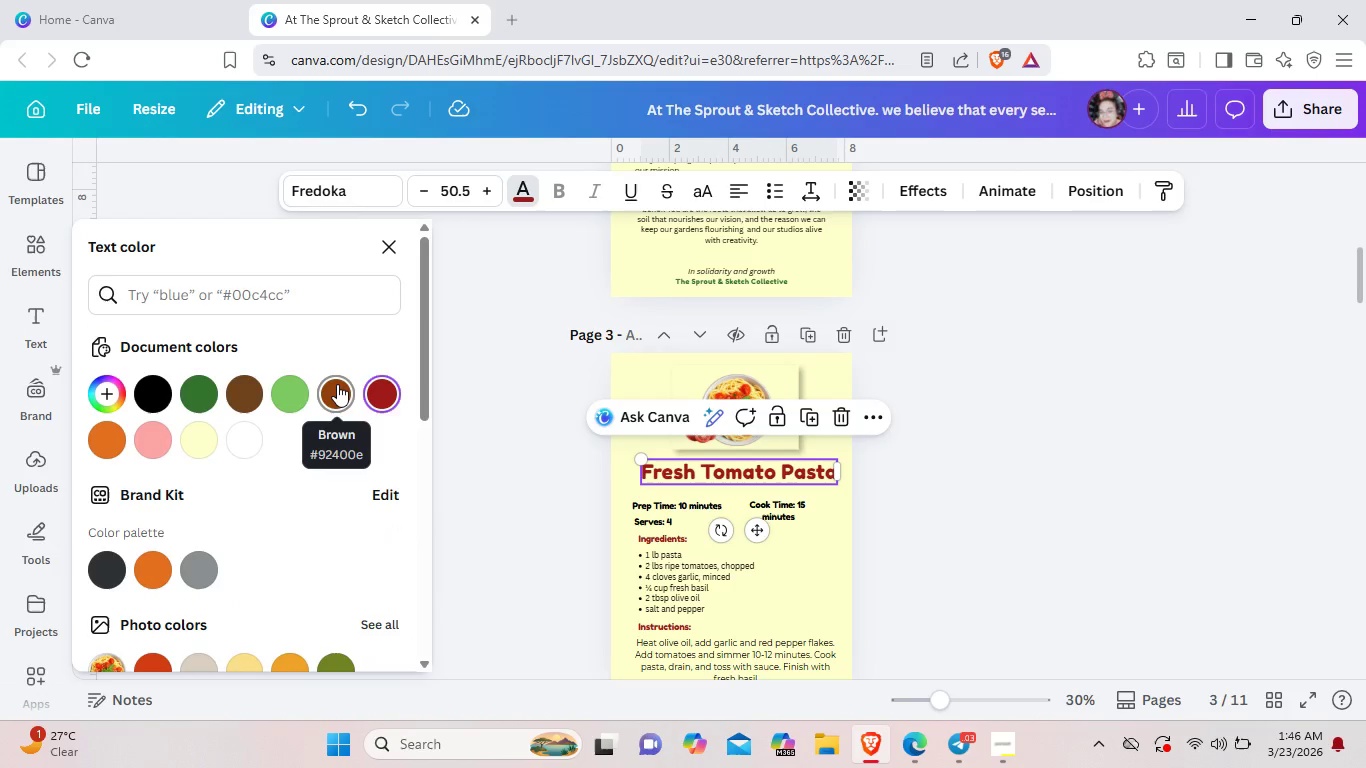 
left_click([337, 384])
 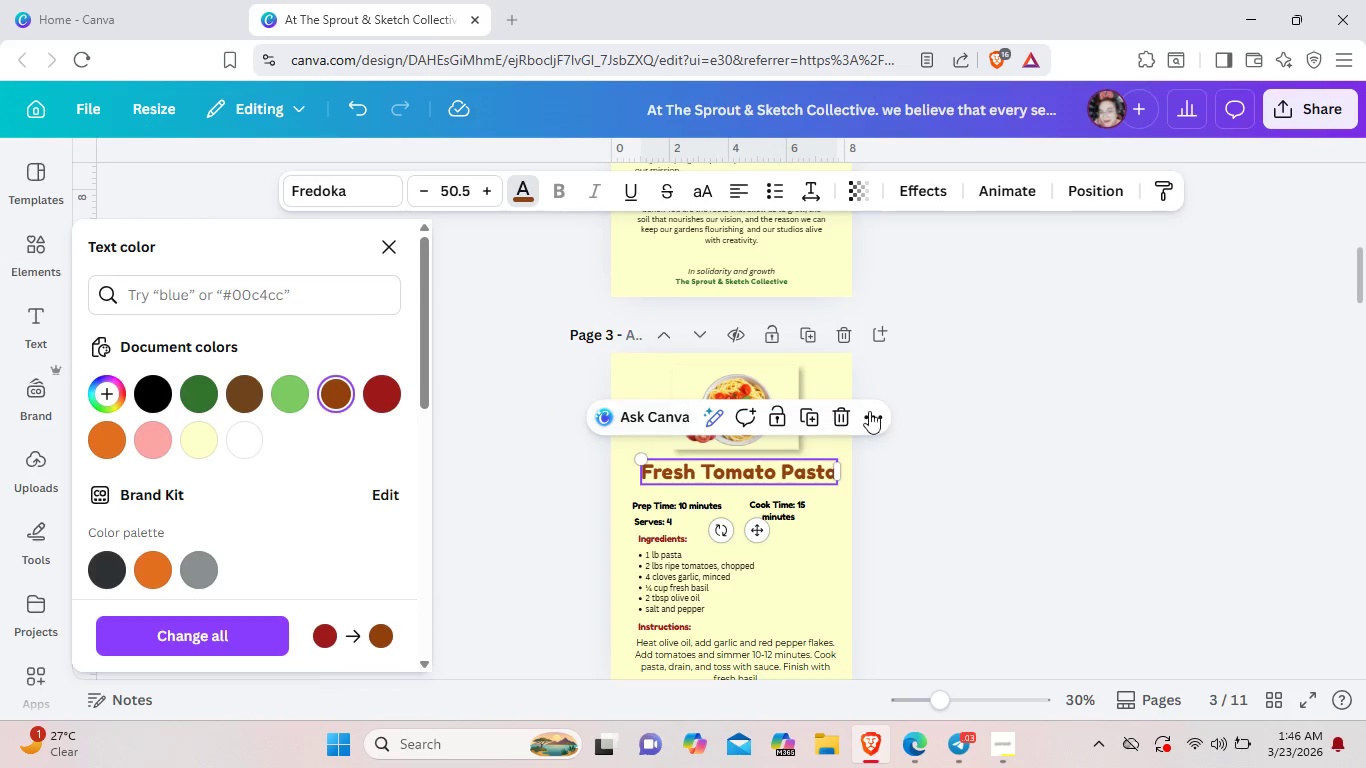 
scroll: coordinate [763, 390], scroll_direction: up, amount: 3.0
 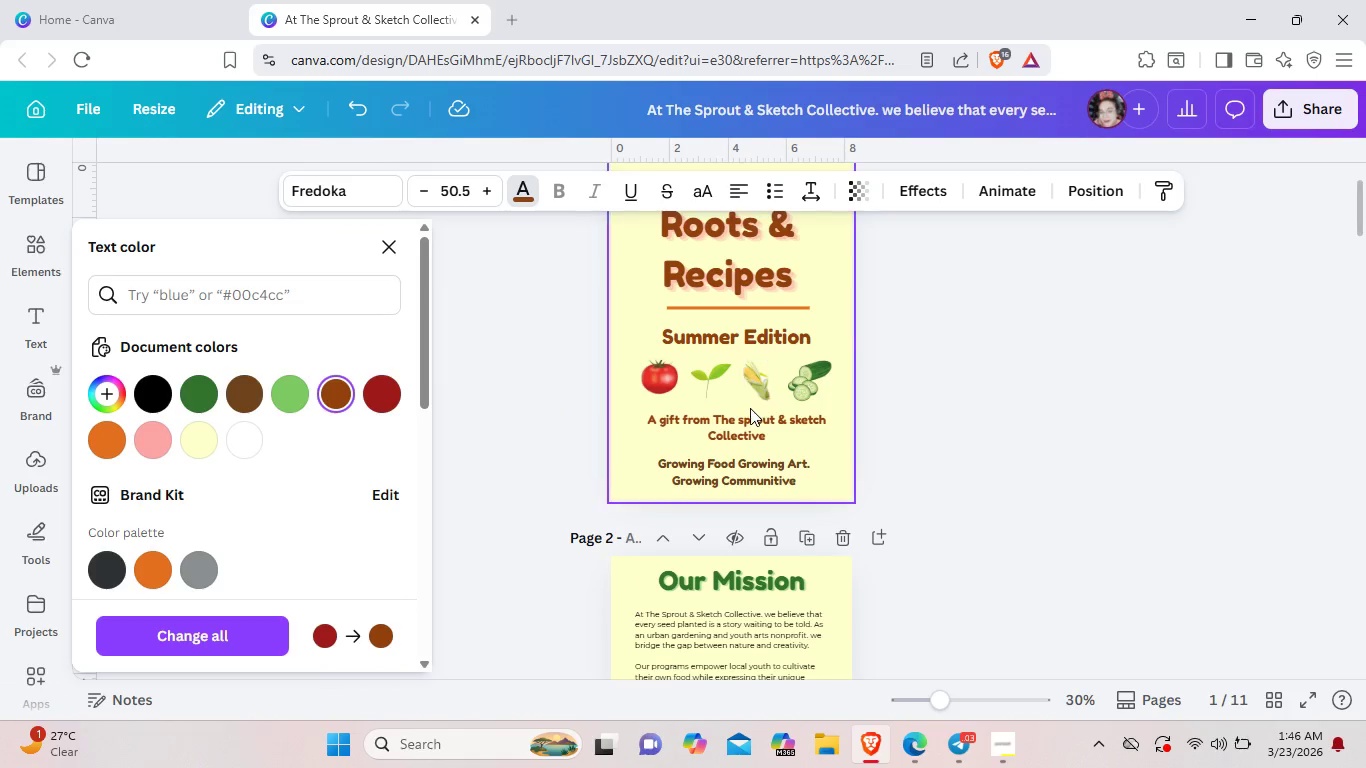 
scroll: coordinate [757, 522], scroll_direction: down, amount: 9.0
 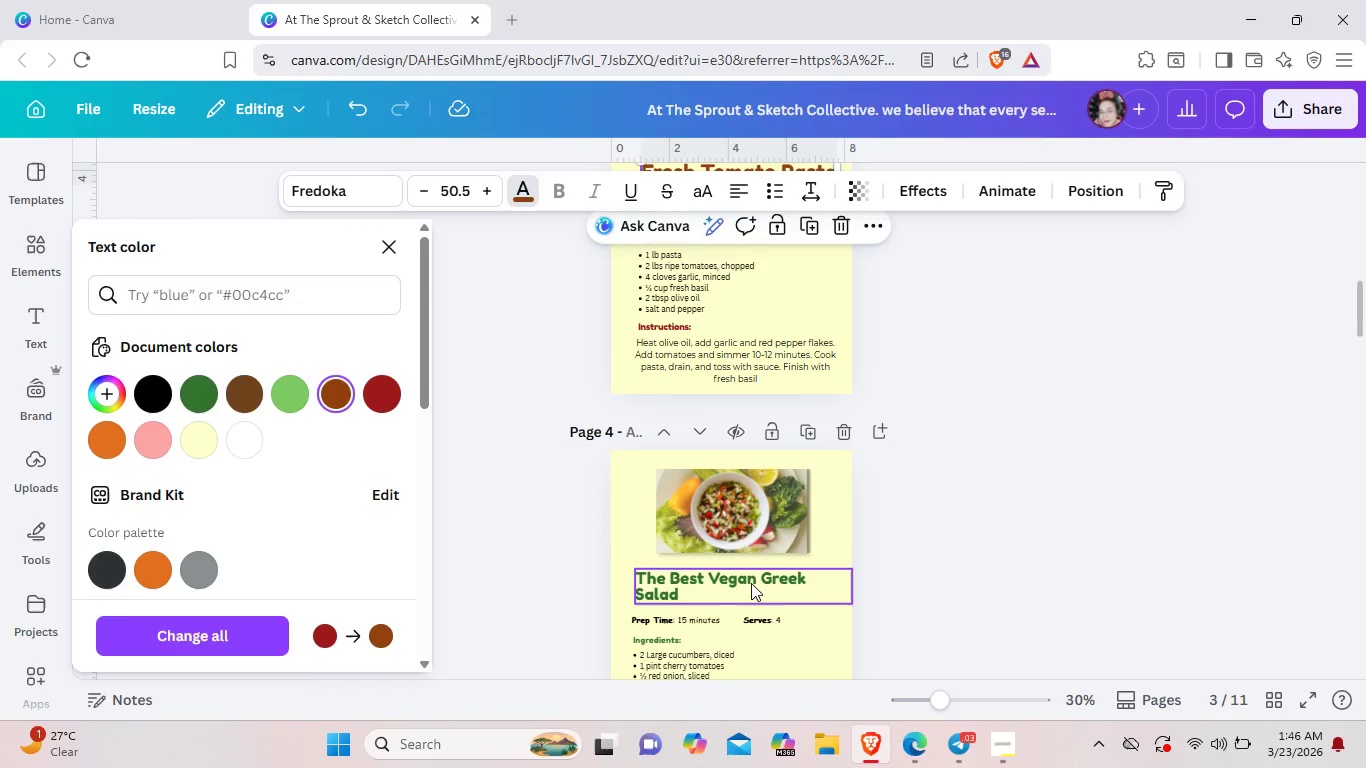 
left_click([751, 583])
 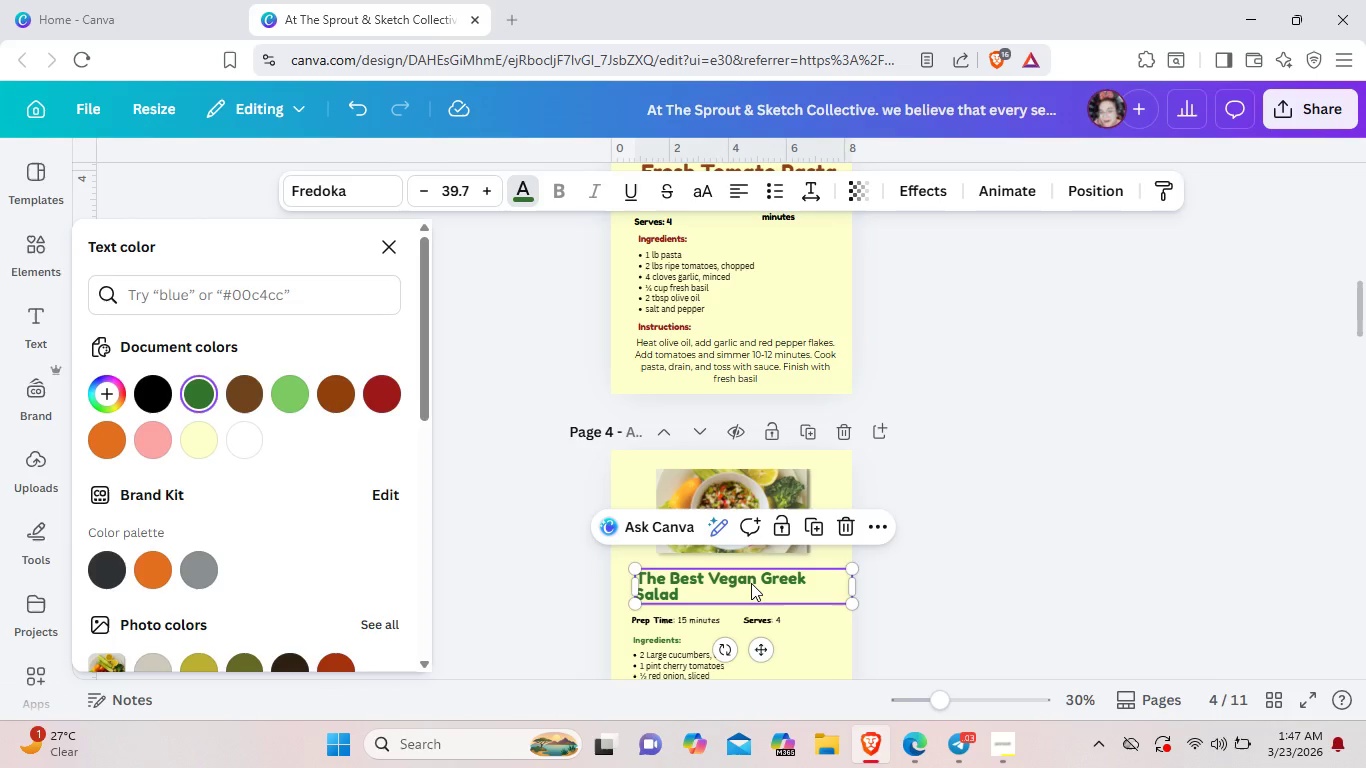 
wait(7.7)
 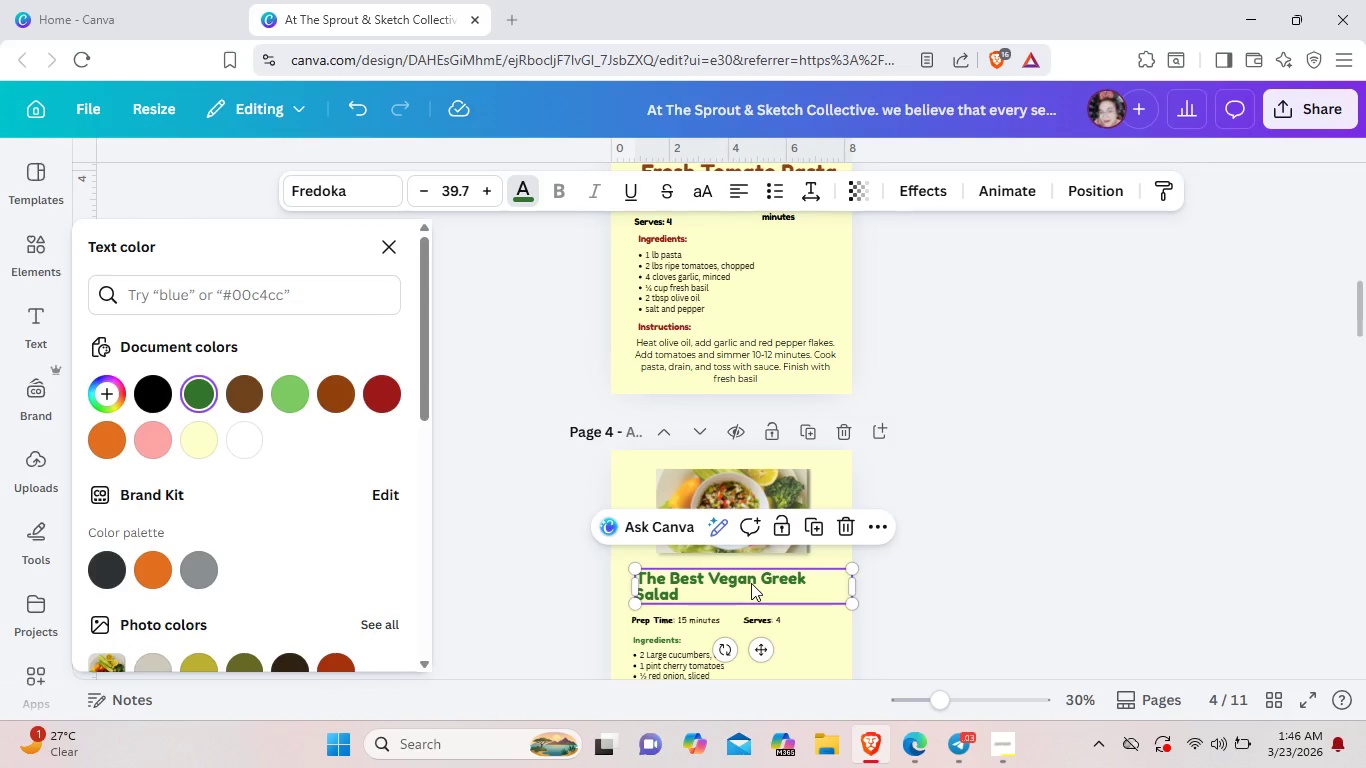 
left_click([353, 403])
 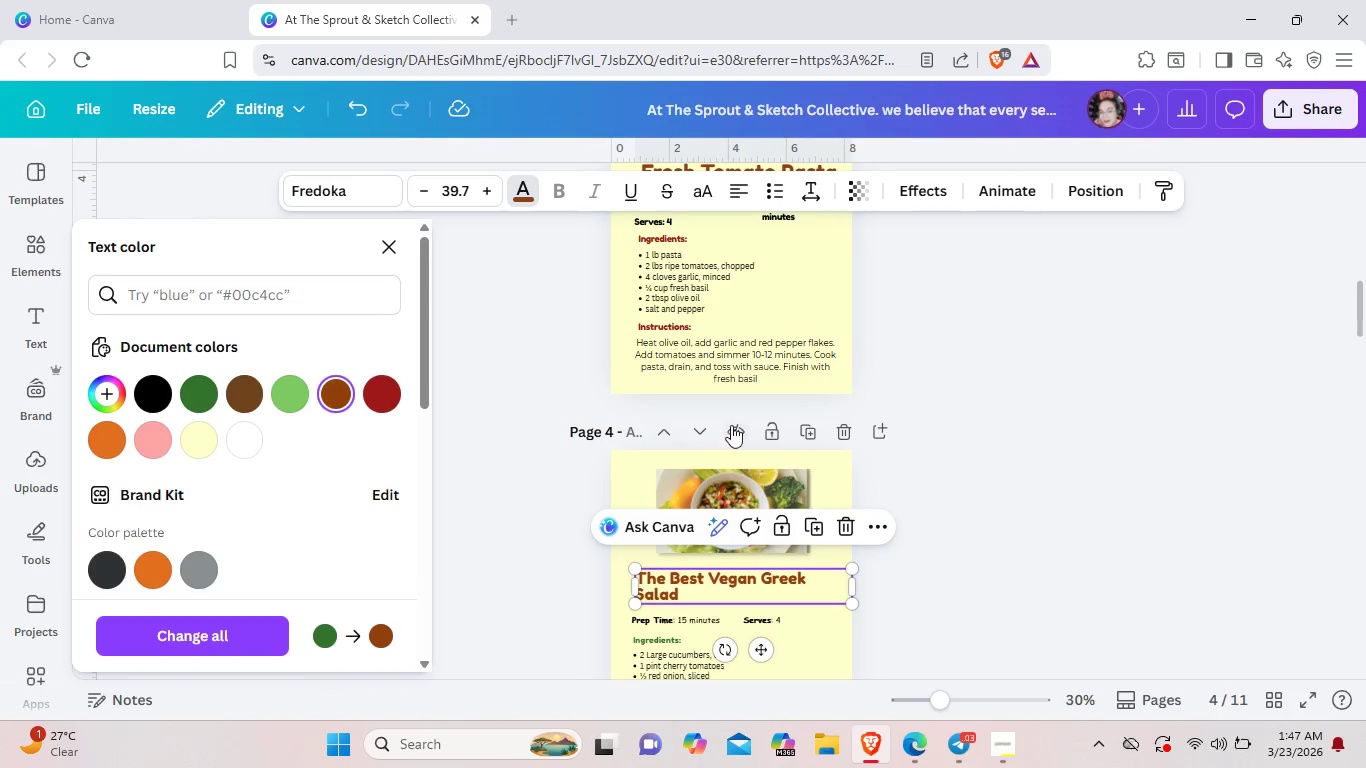 
scroll: coordinate [731, 425], scroll_direction: down, amount: 2.0
 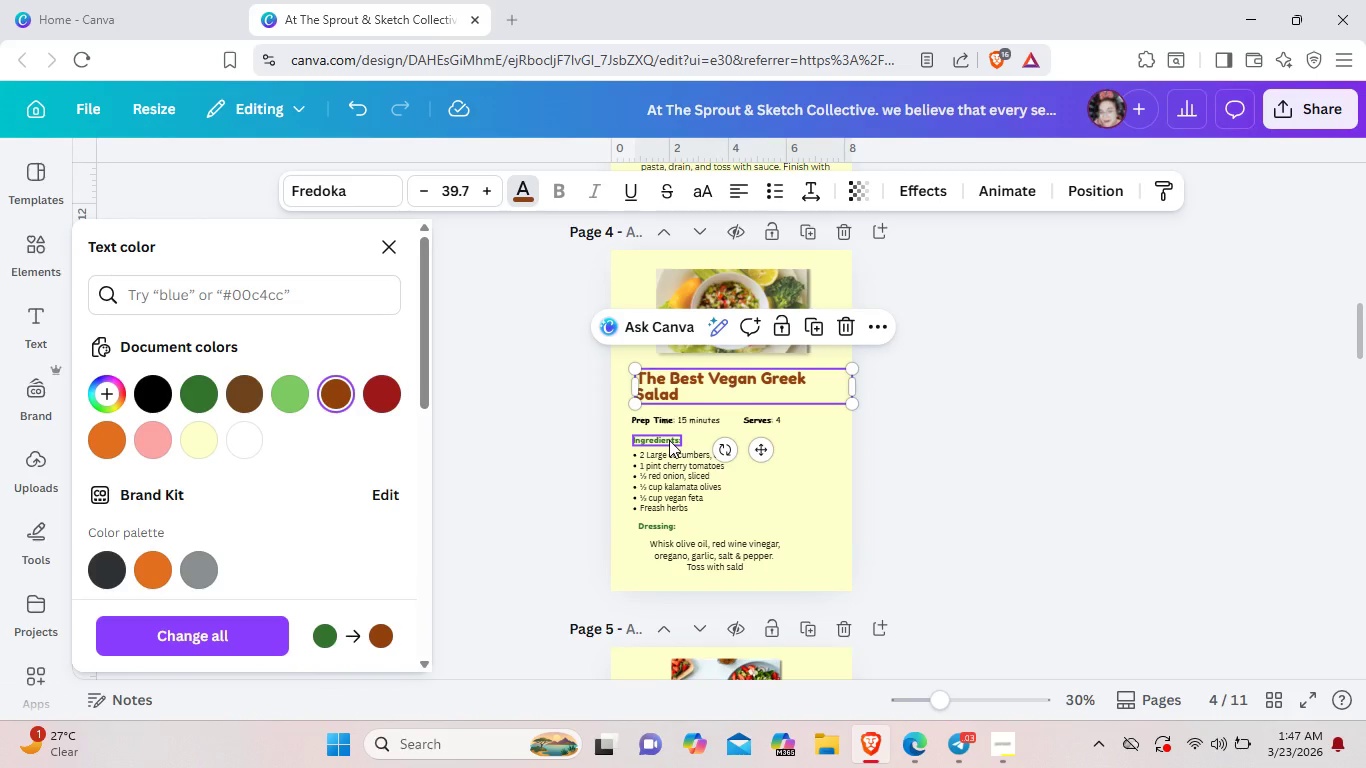 
left_click([669, 440])
 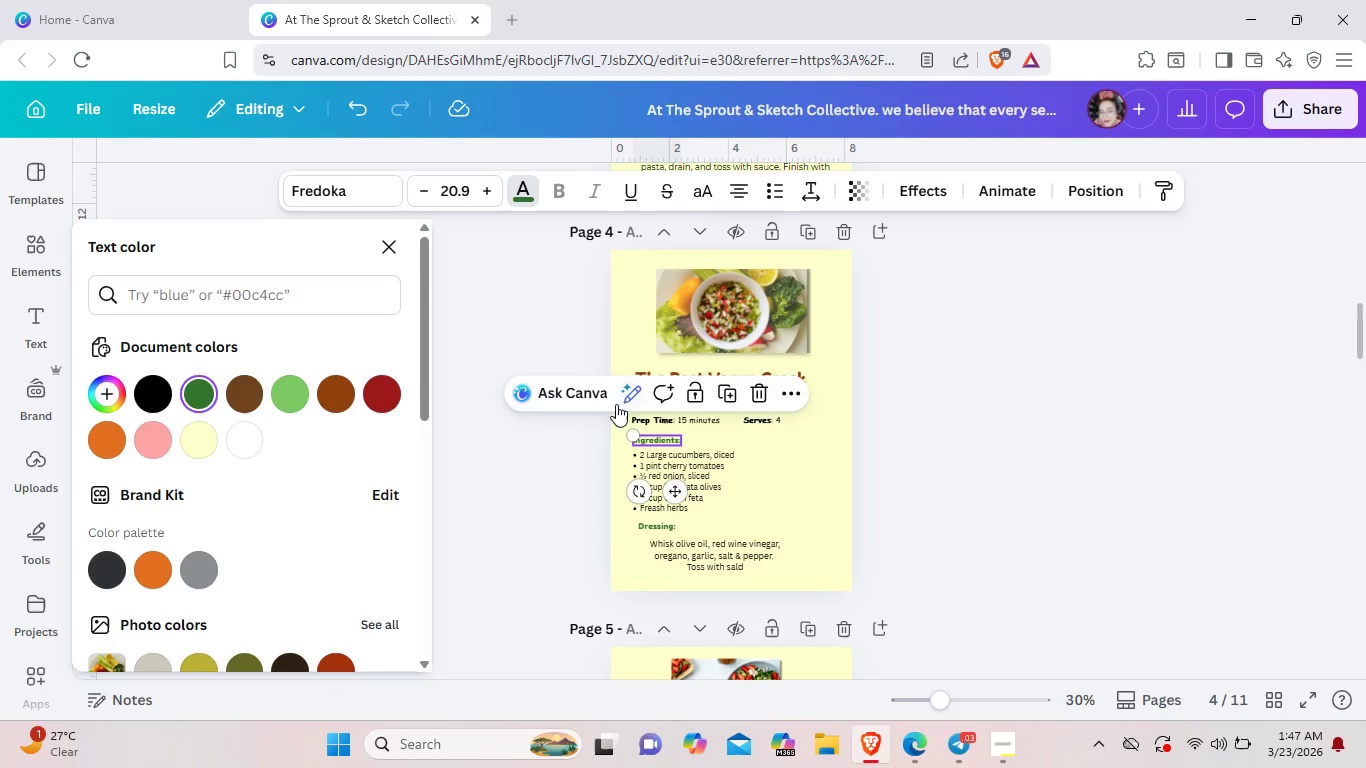 
wait(7.05)
 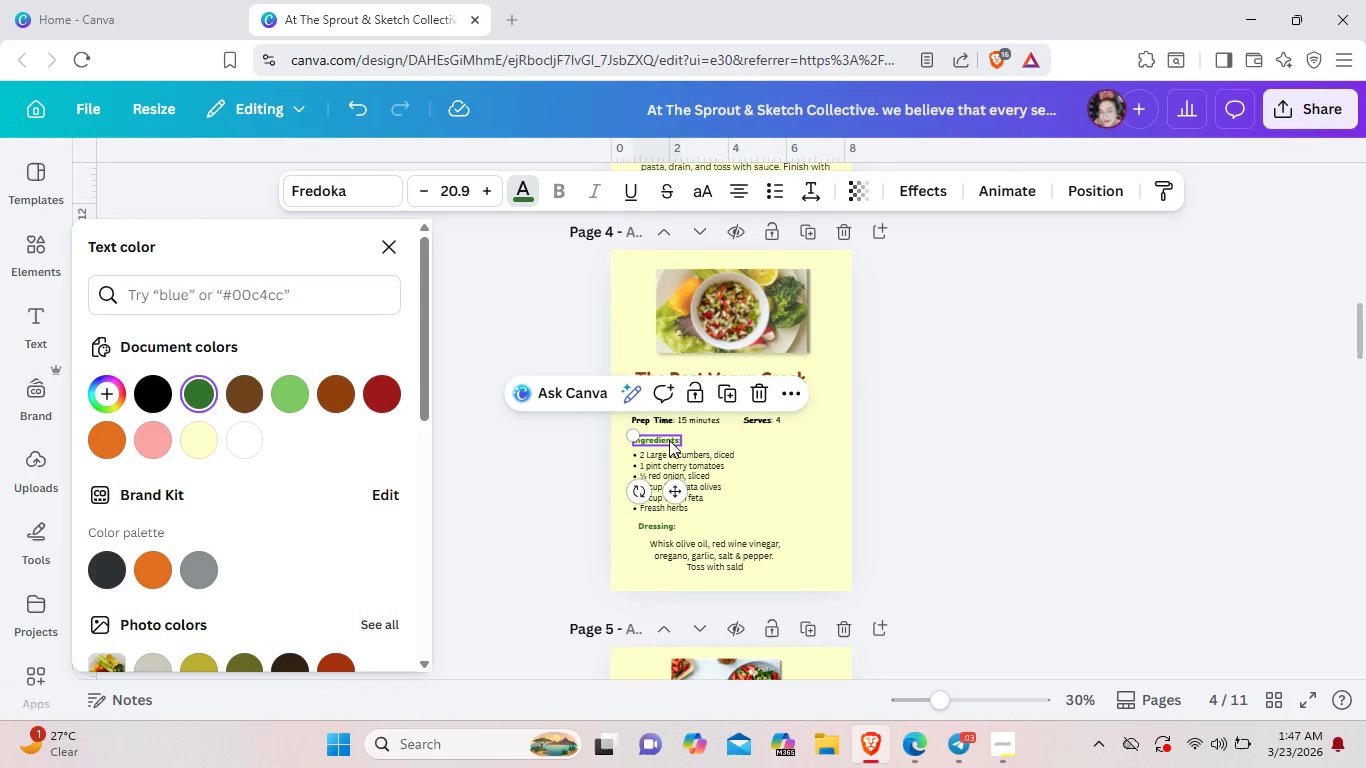 
left_click([301, 405])
 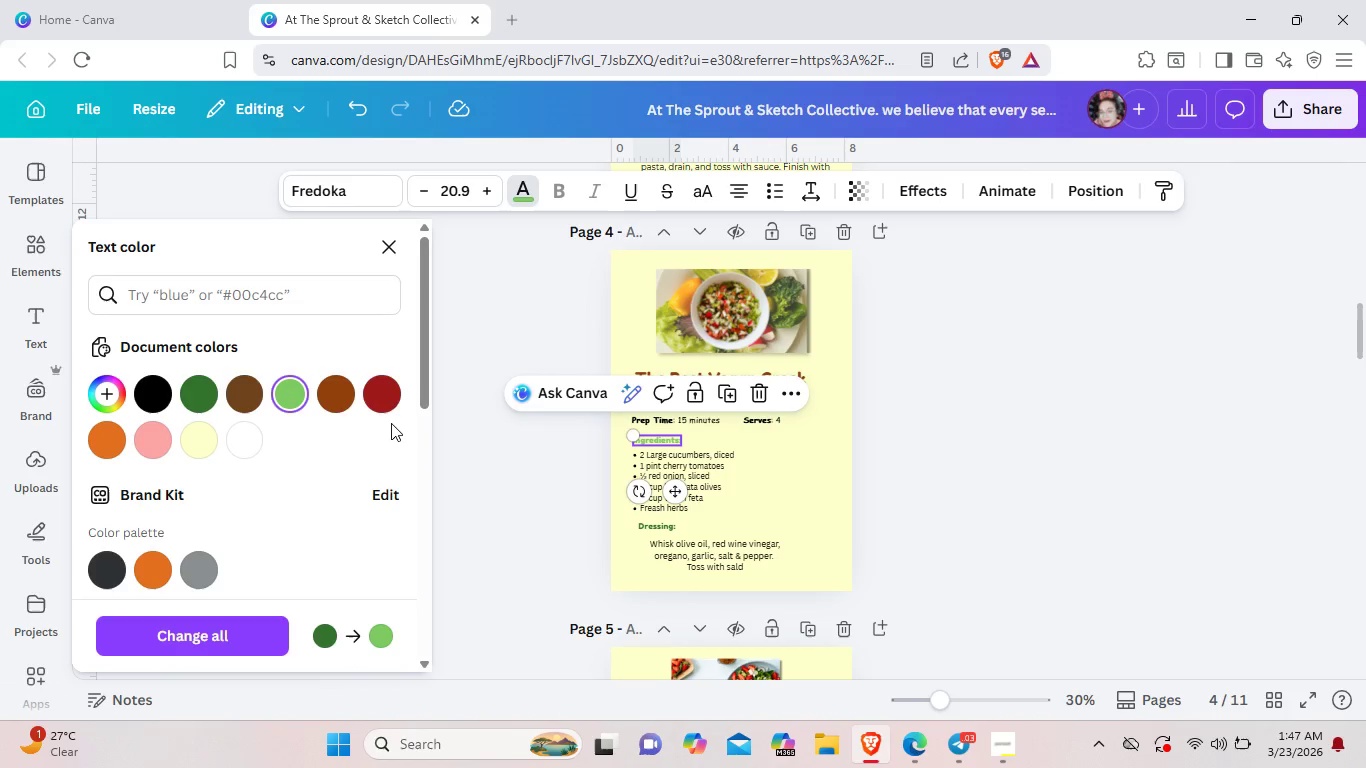 
left_click([337, 399])
 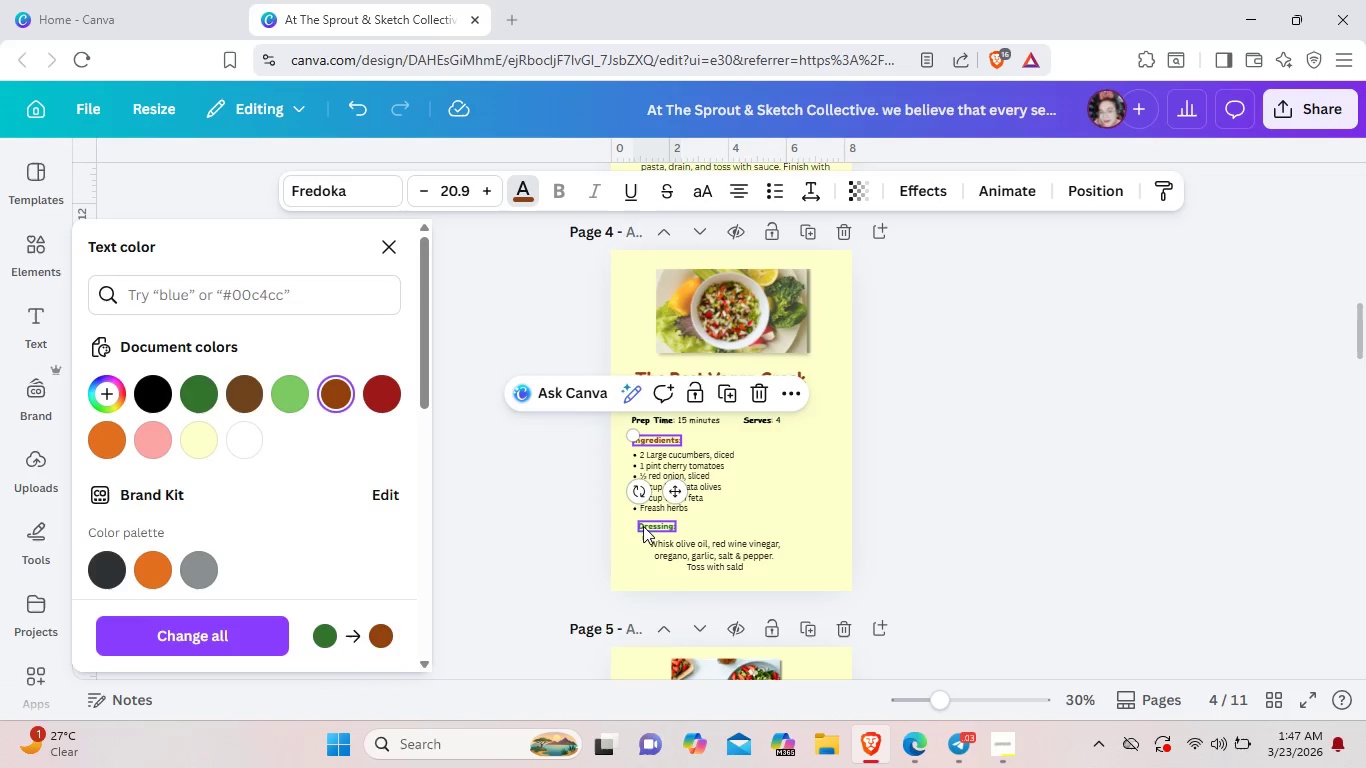 
left_click([645, 529])
 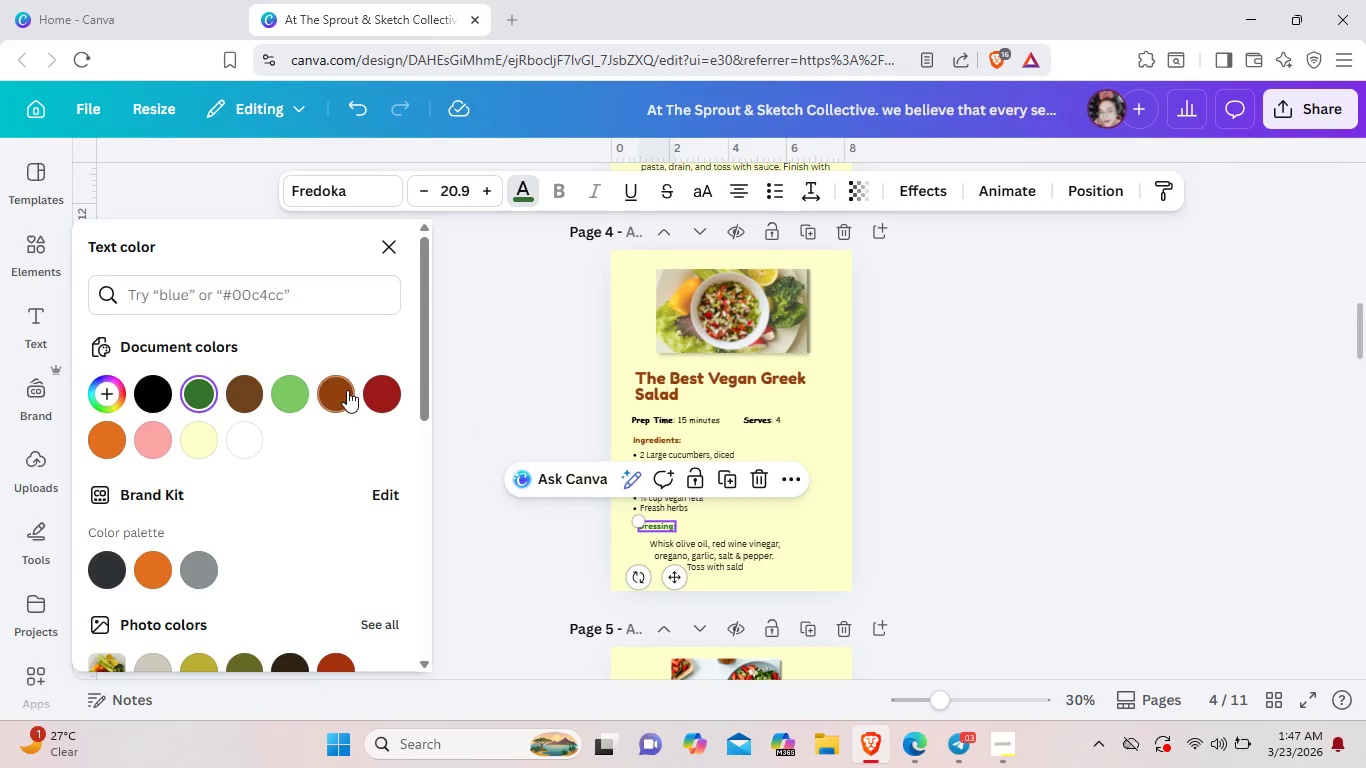 
left_click([347, 390])
 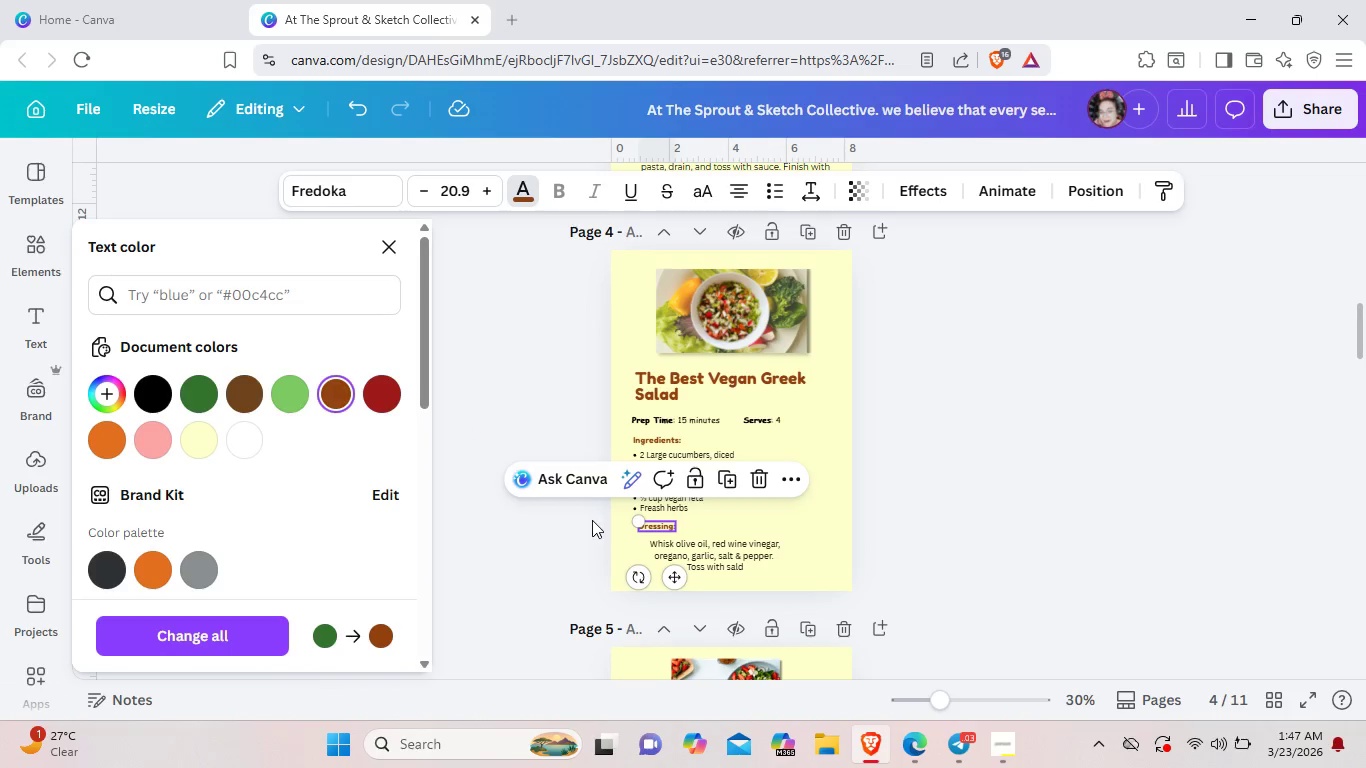 
scroll: coordinate [592, 520], scroll_direction: down, amount: 2.0
 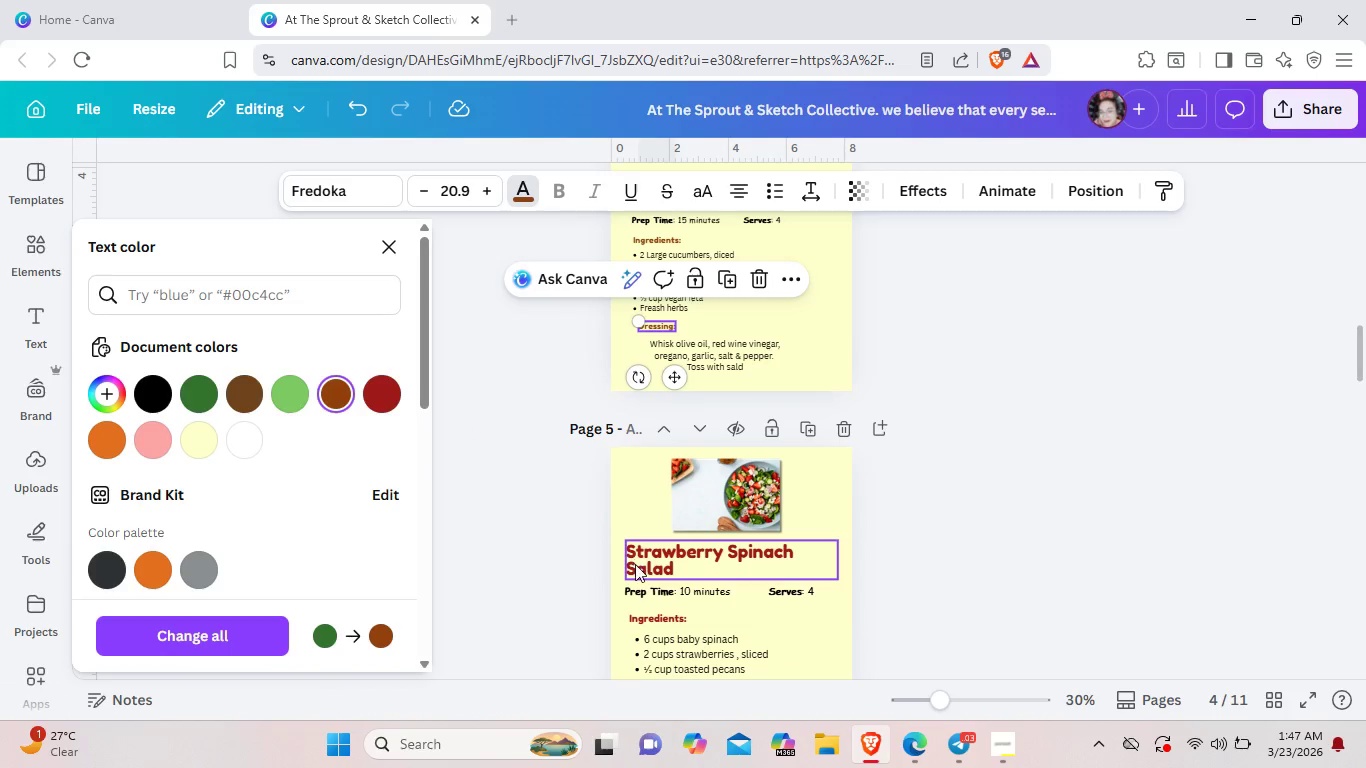 
left_click([635, 564])
 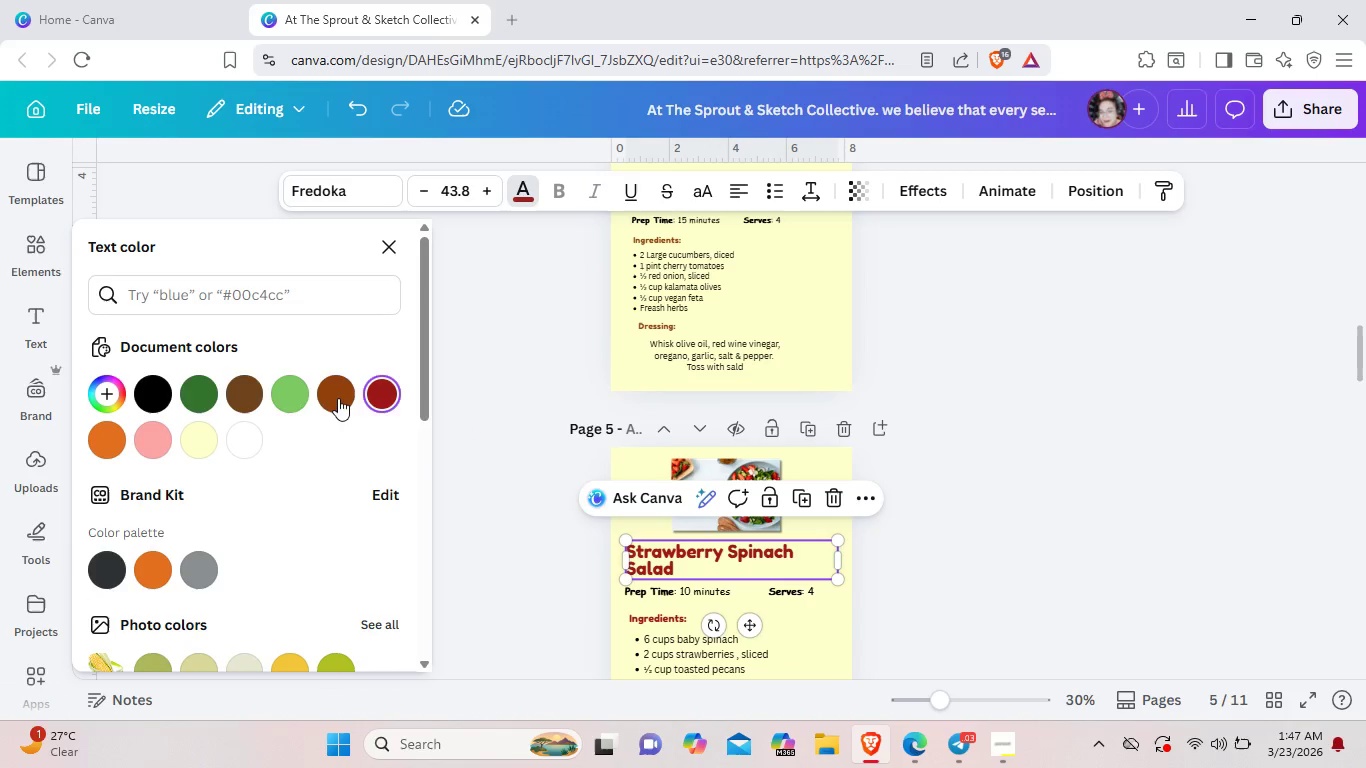 
left_click([338, 398])
 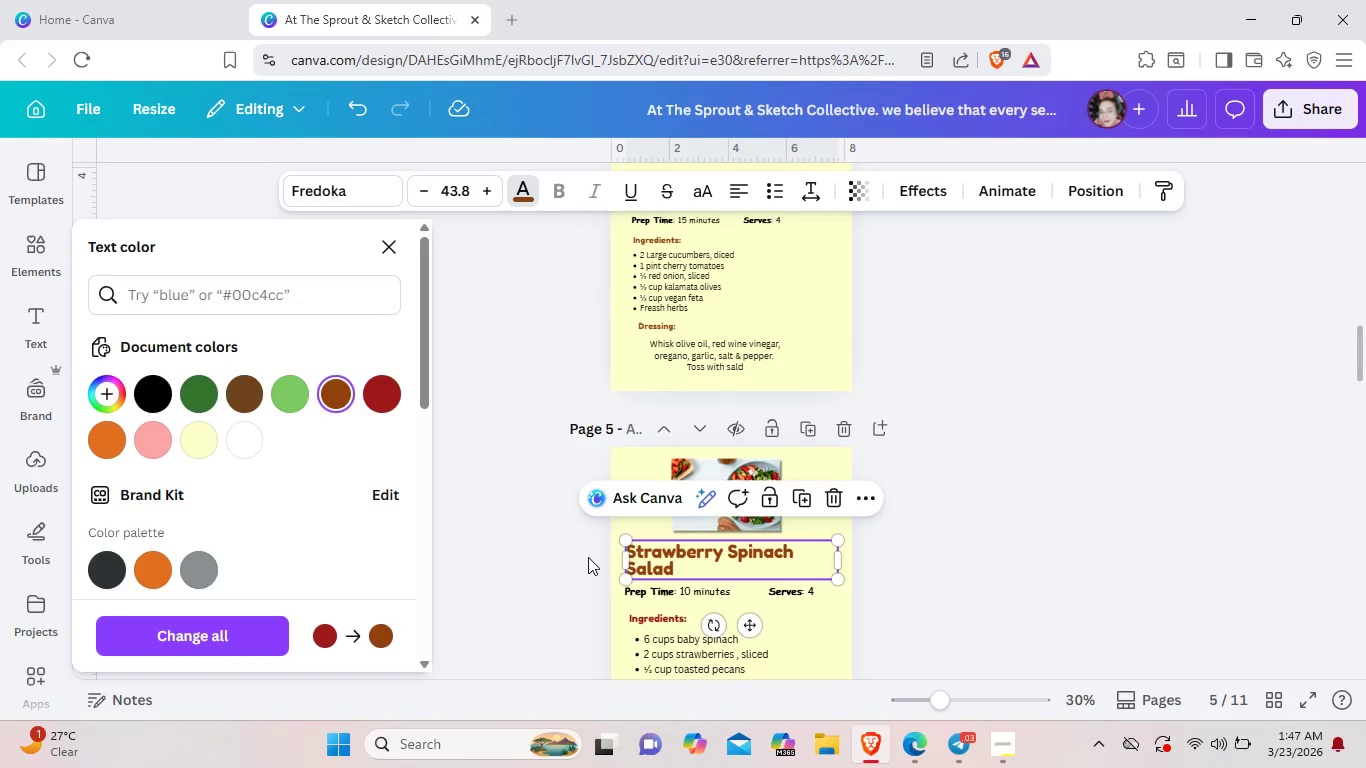 
scroll: coordinate [588, 557], scroll_direction: down, amount: 1.0
 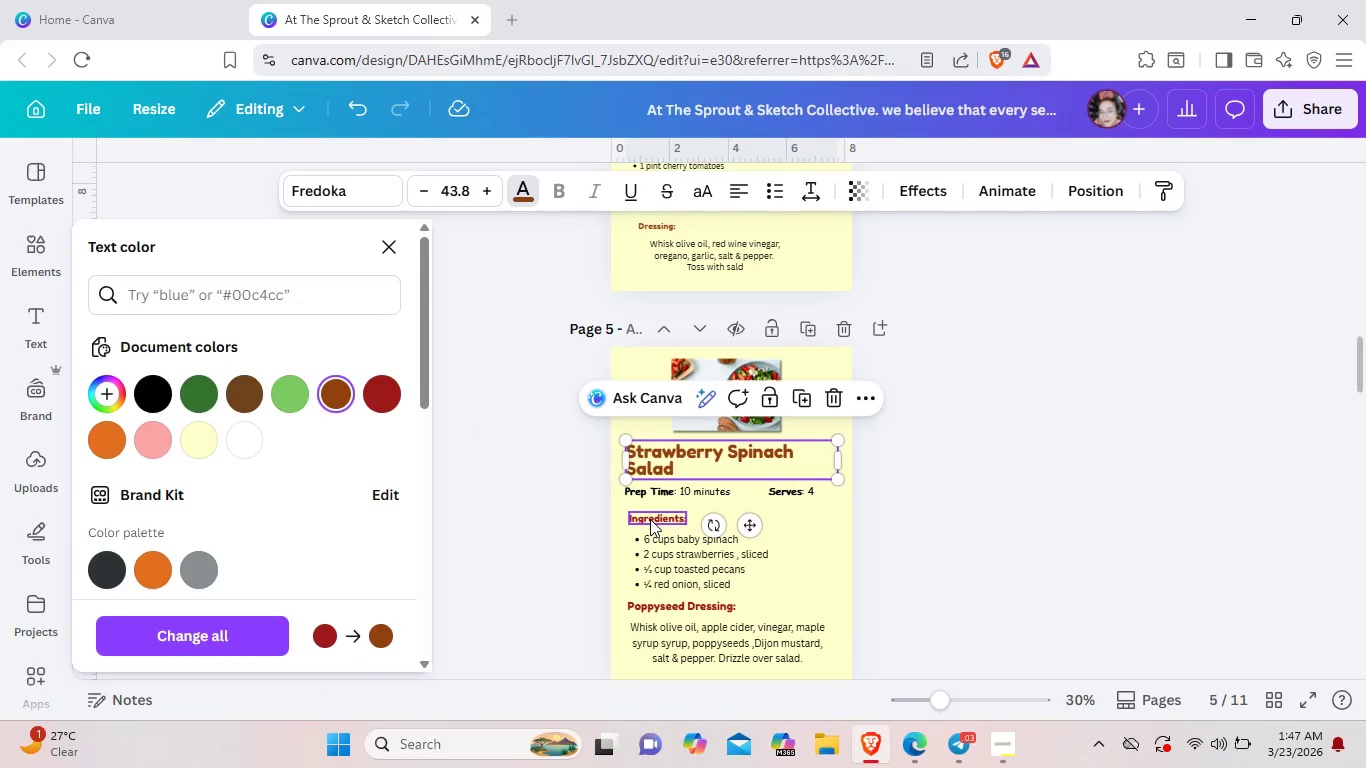 
left_click([650, 519])
 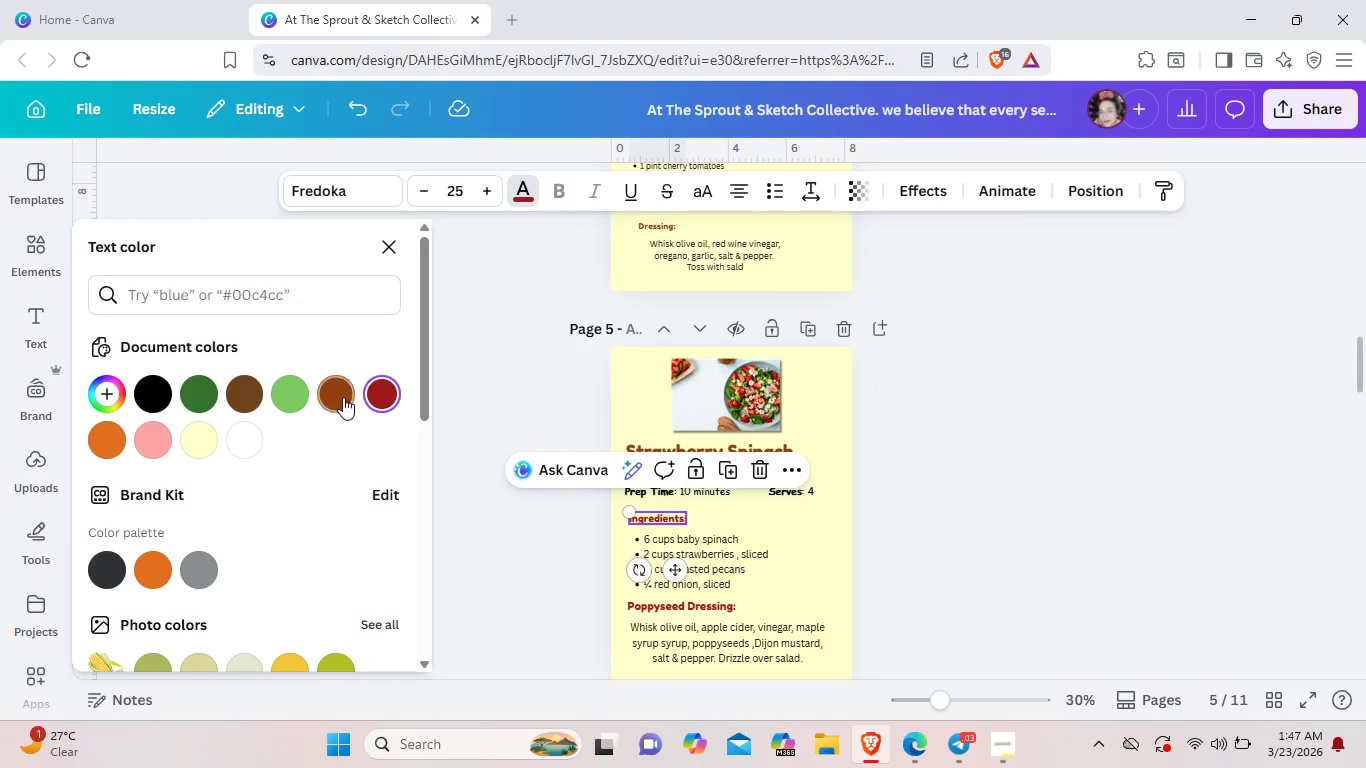 
left_click([343, 397])
 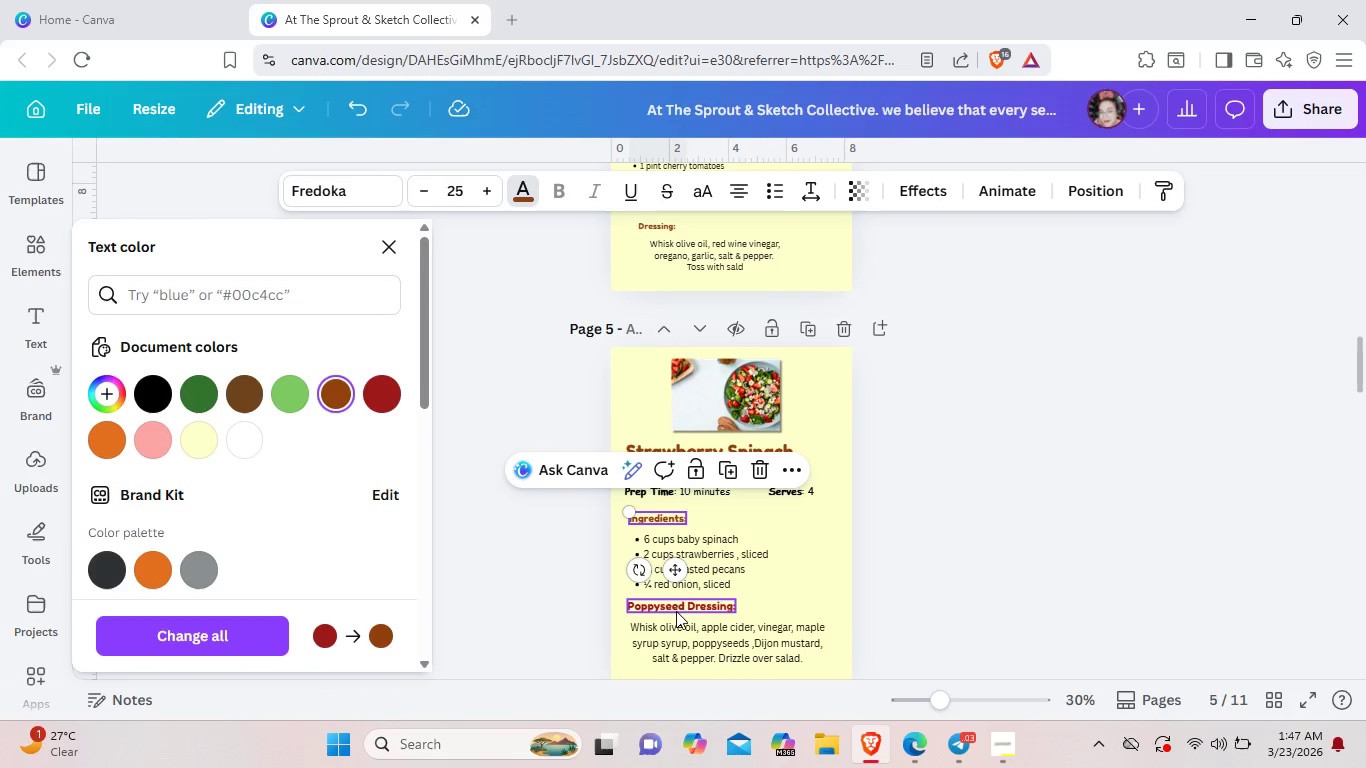 
left_click([676, 611])
 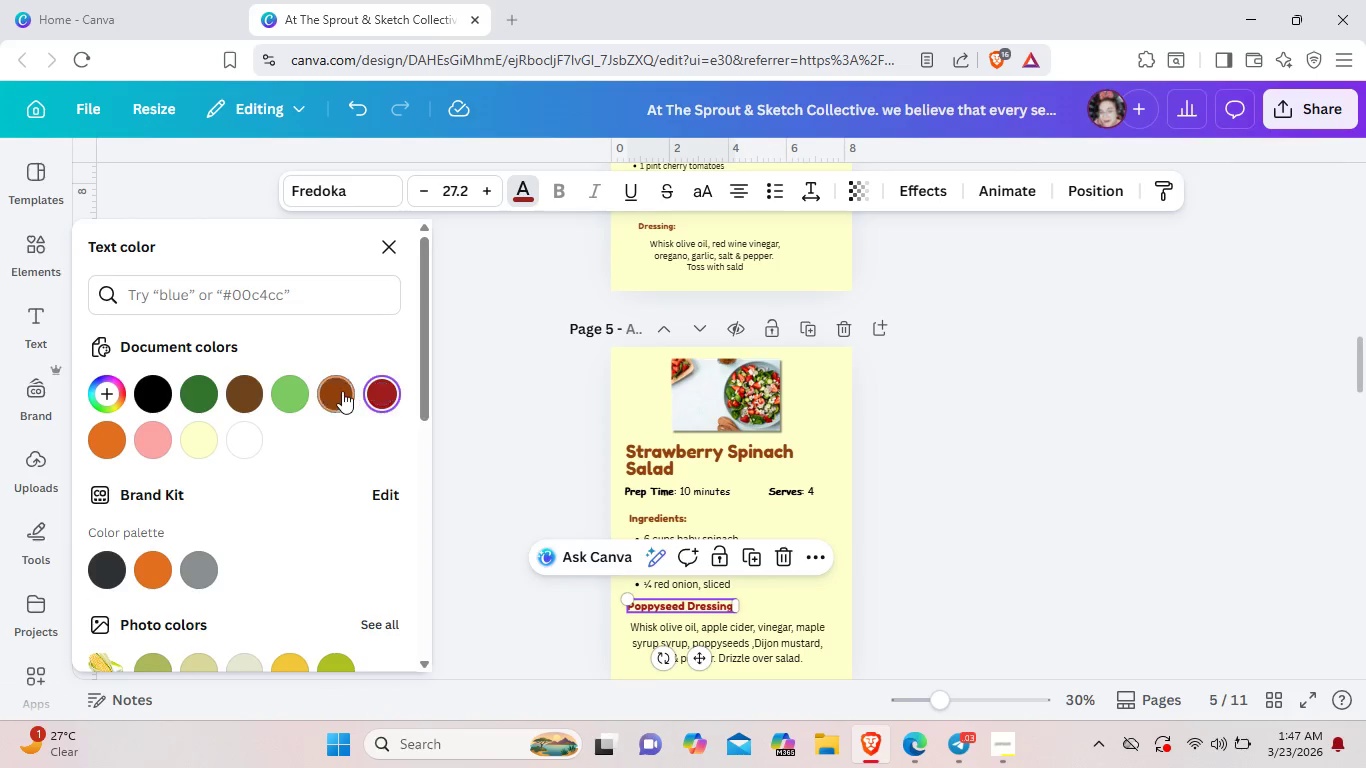 
left_click([342, 391])
 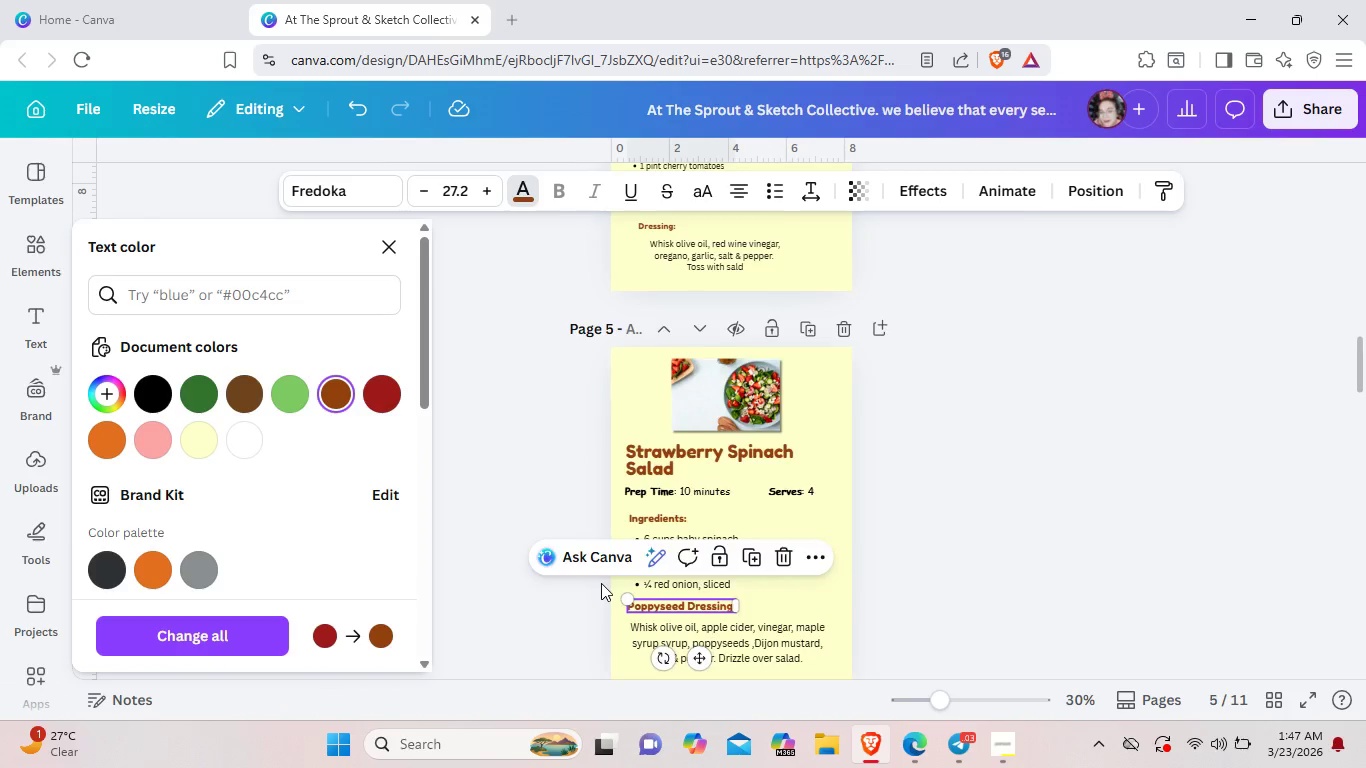 
scroll: coordinate [601, 583], scroll_direction: down, amount: 3.0
 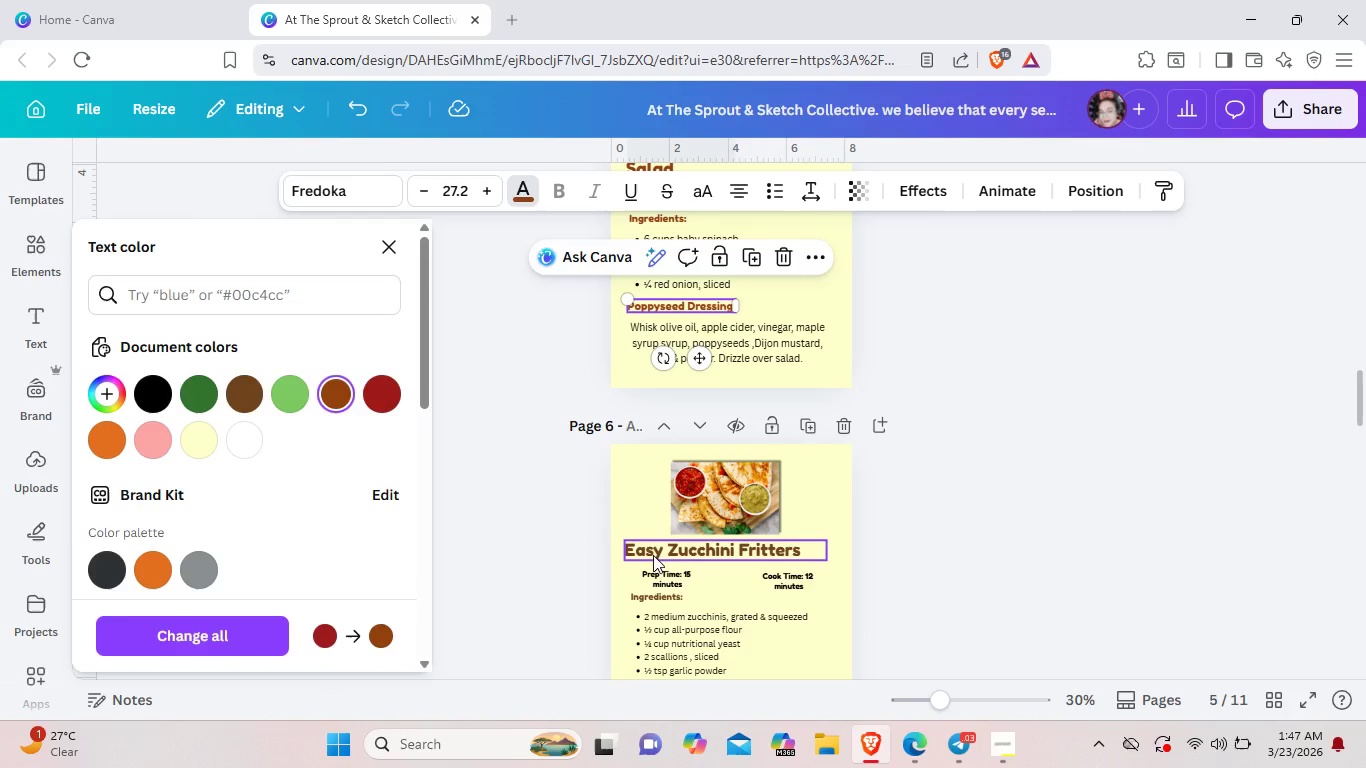 
left_click([653, 555])
 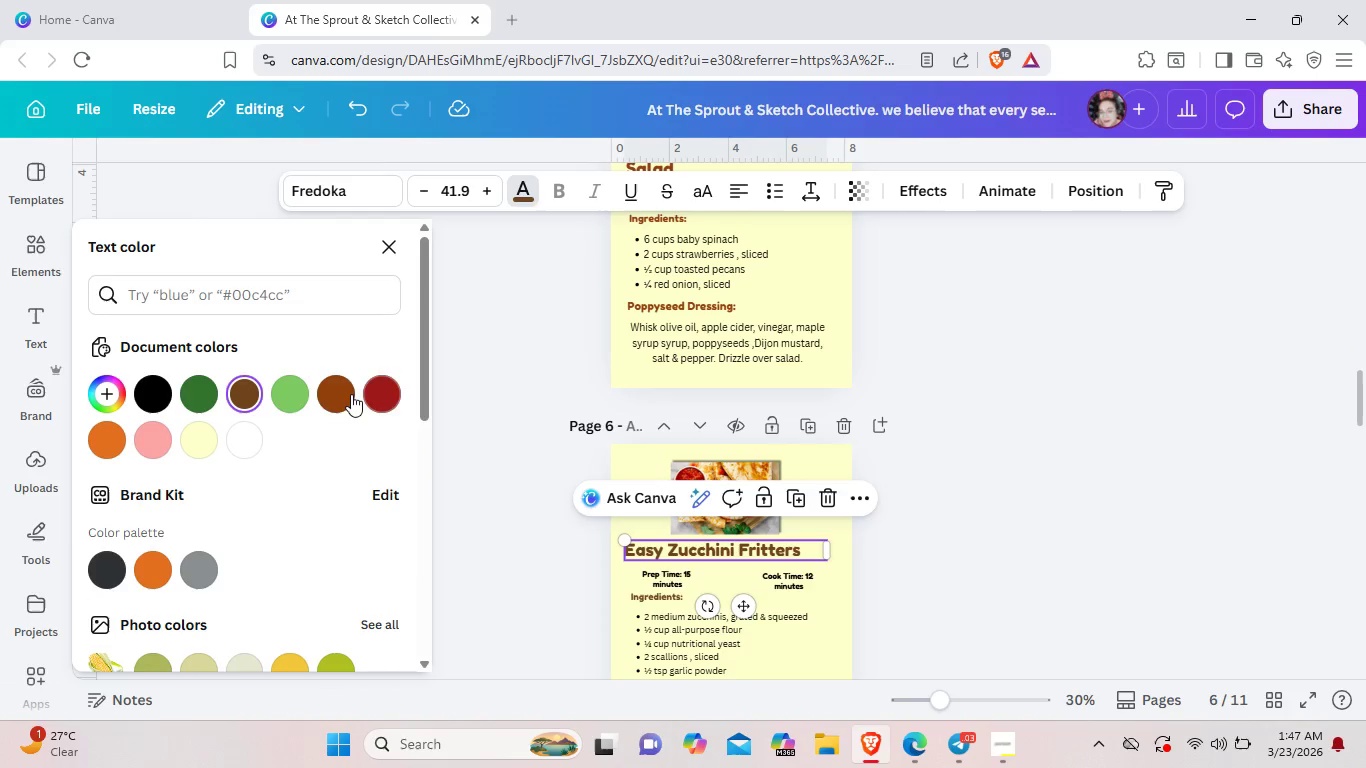 
left_click([351, 394])
 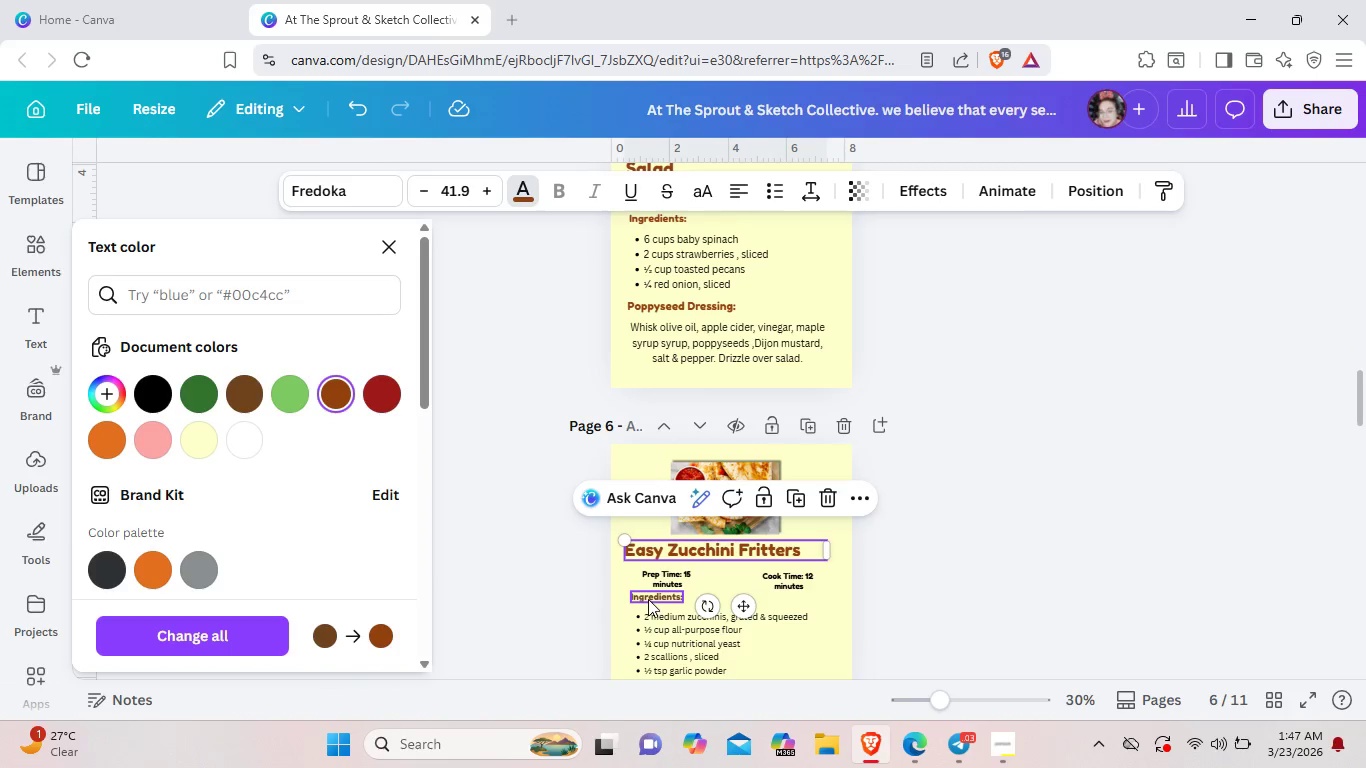 
left_click([648, 599])
 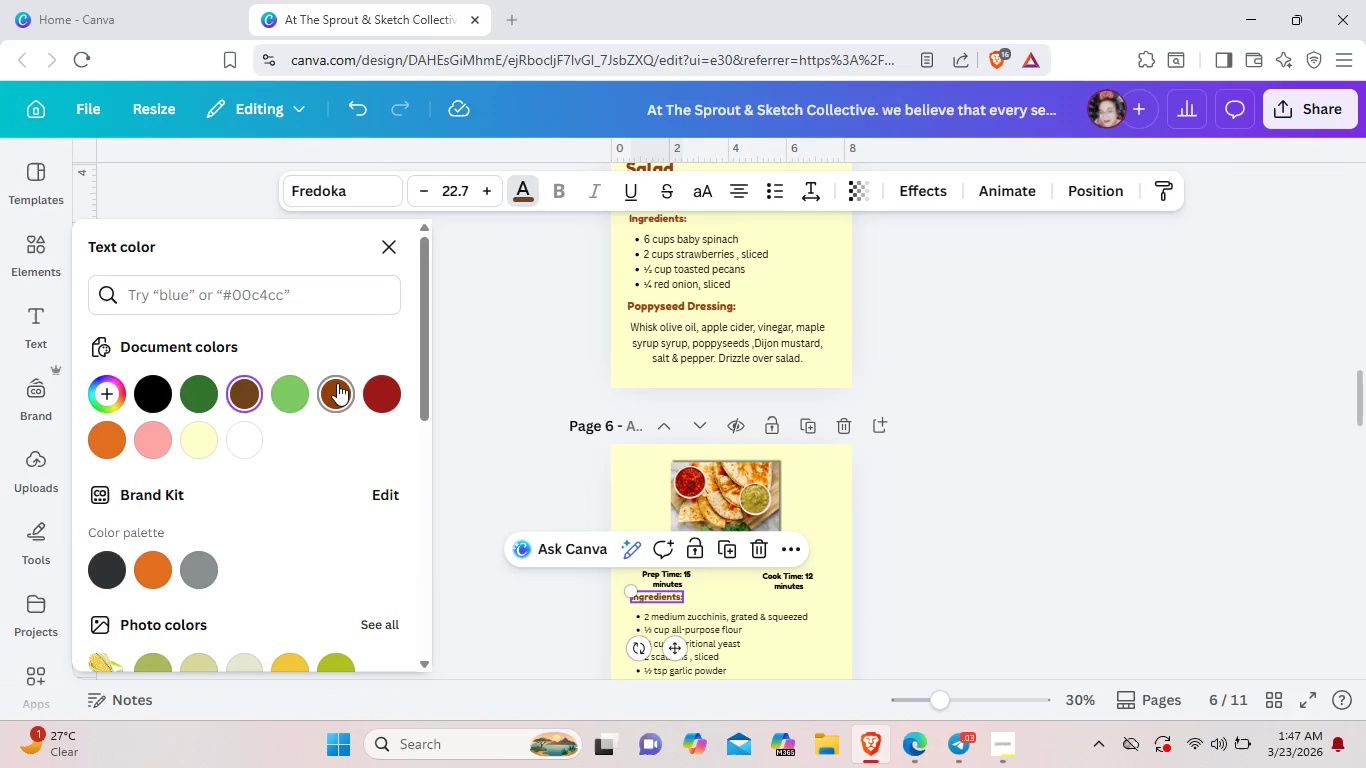 
left_click([337, 383])
 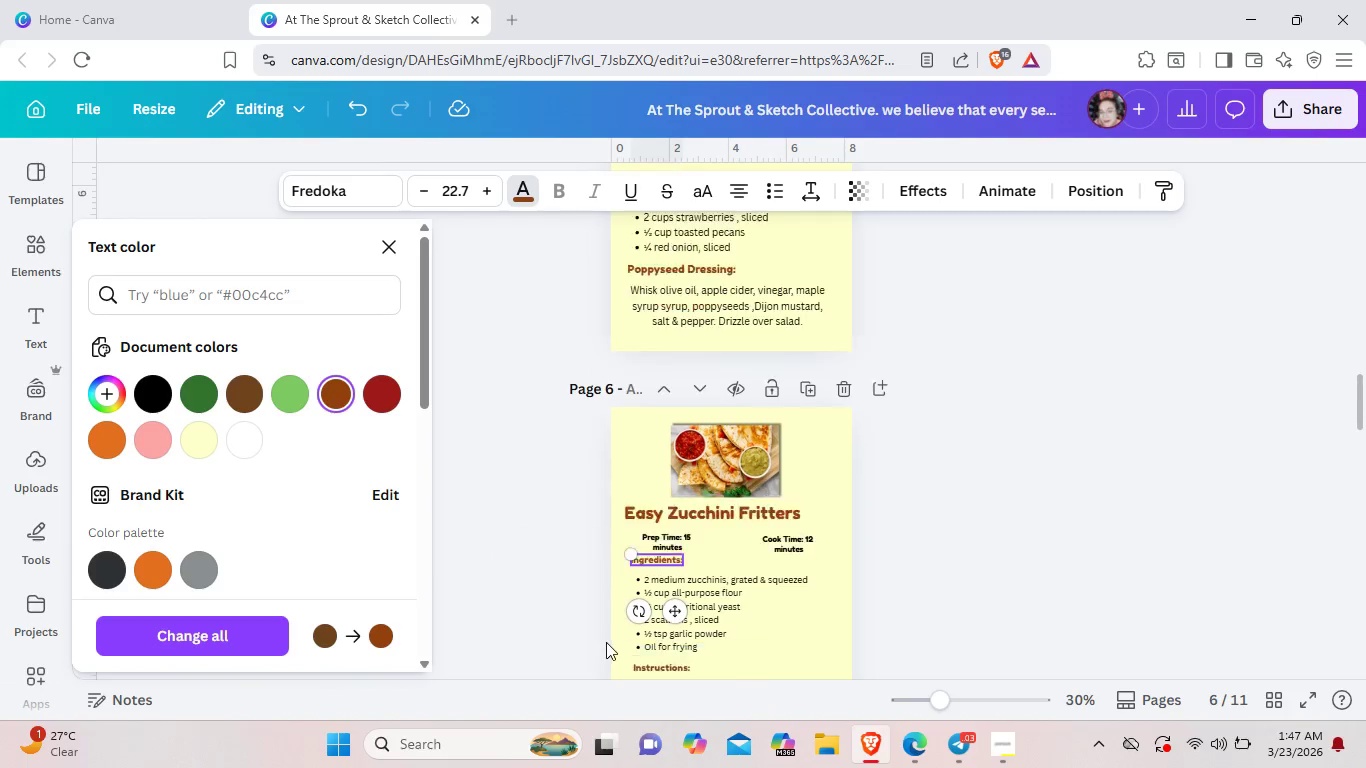 
scroll: coordinate [606, 642], scroll_direction: down, amount: 3.0
 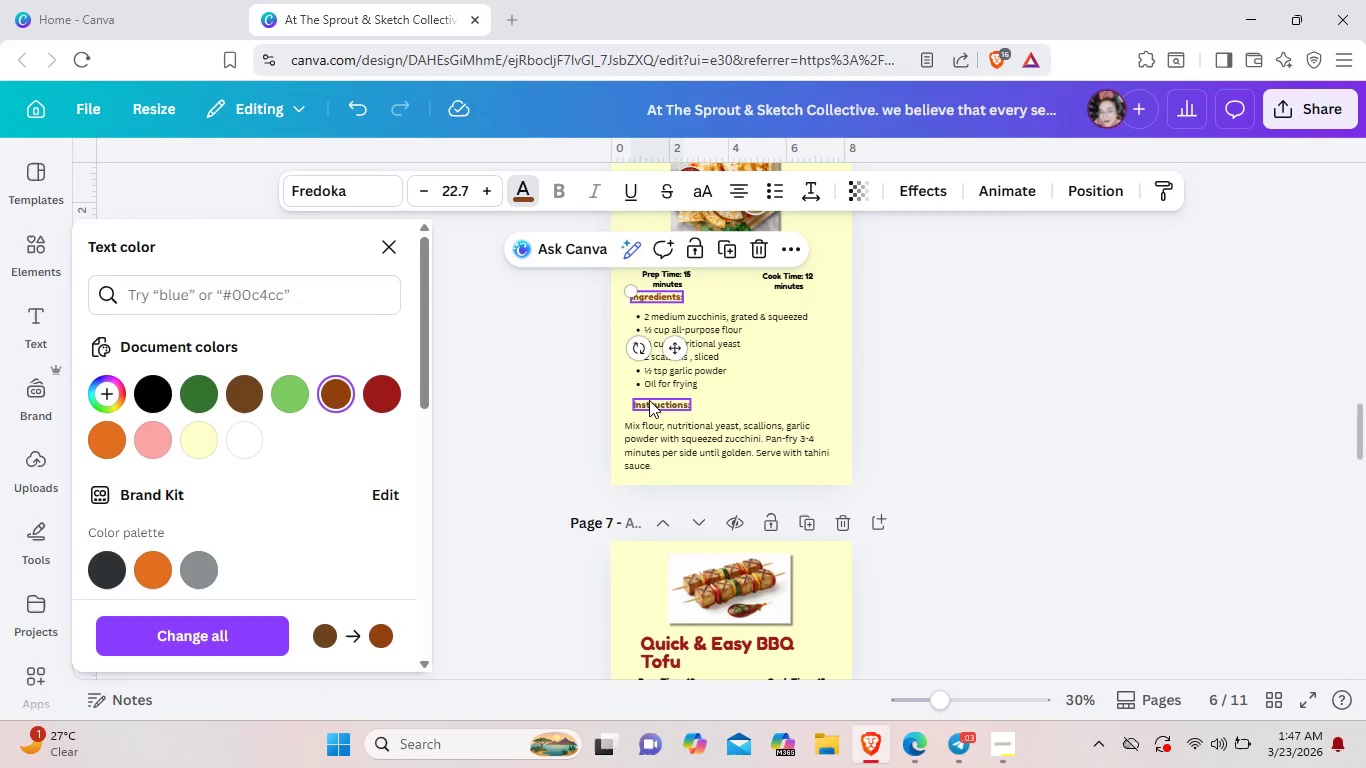 
left_click([649, 400])
 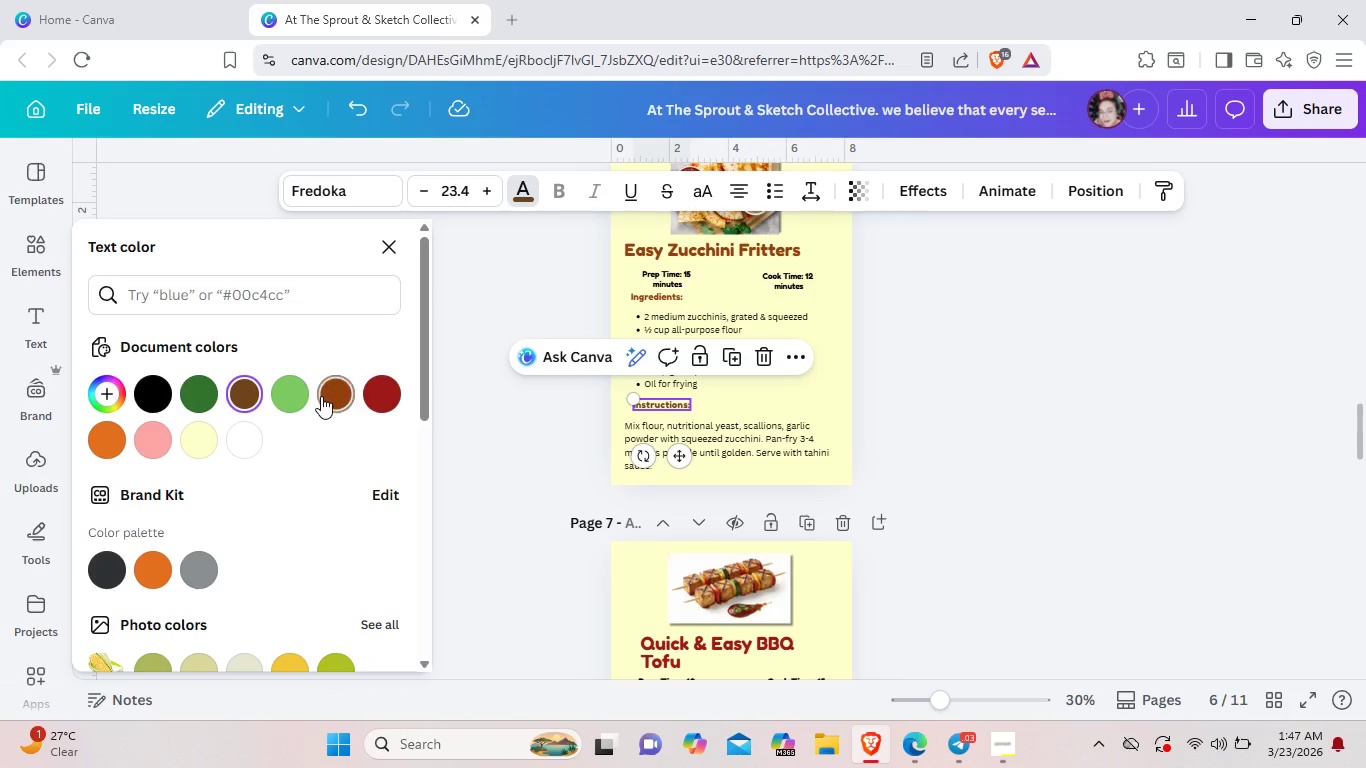 
left_click([321, 397])
 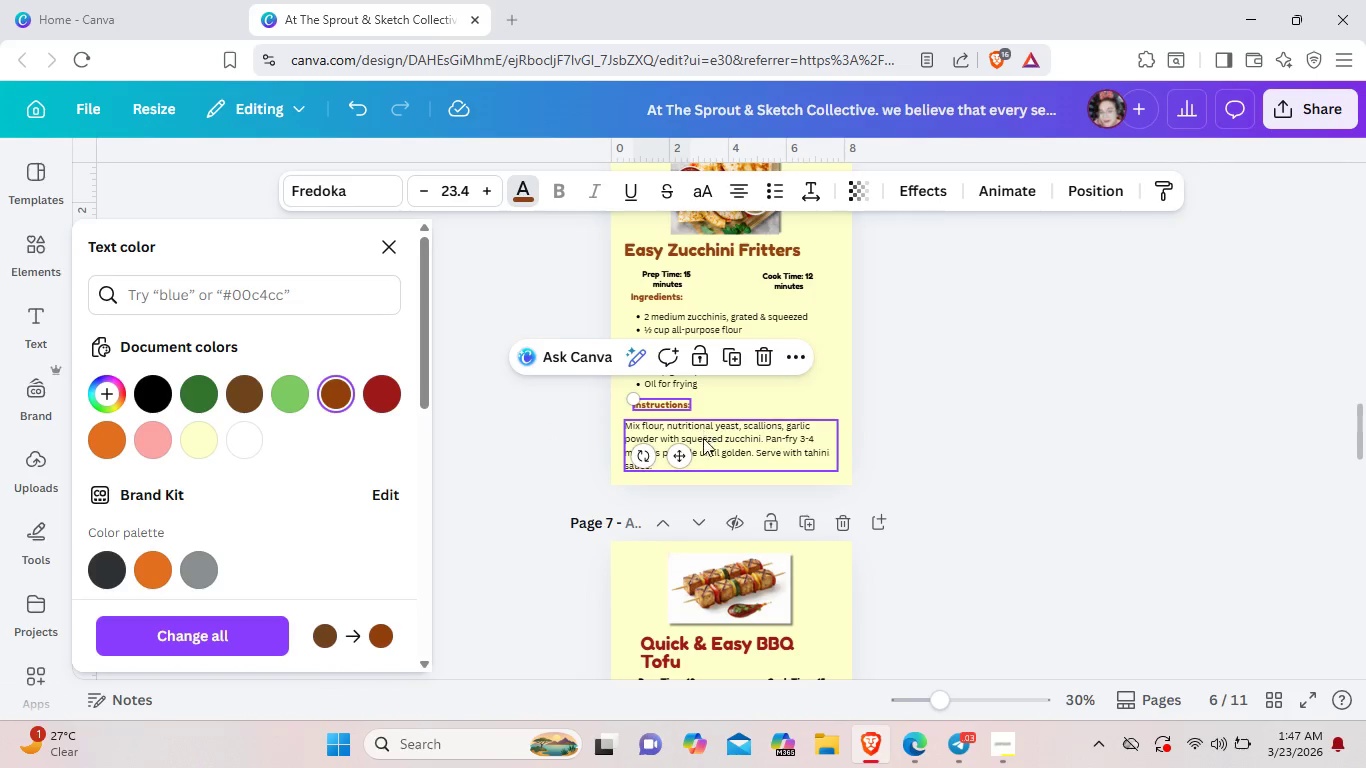 
scroll: coordinate [664, 611], scroll_direction: down, amount: 1.0
 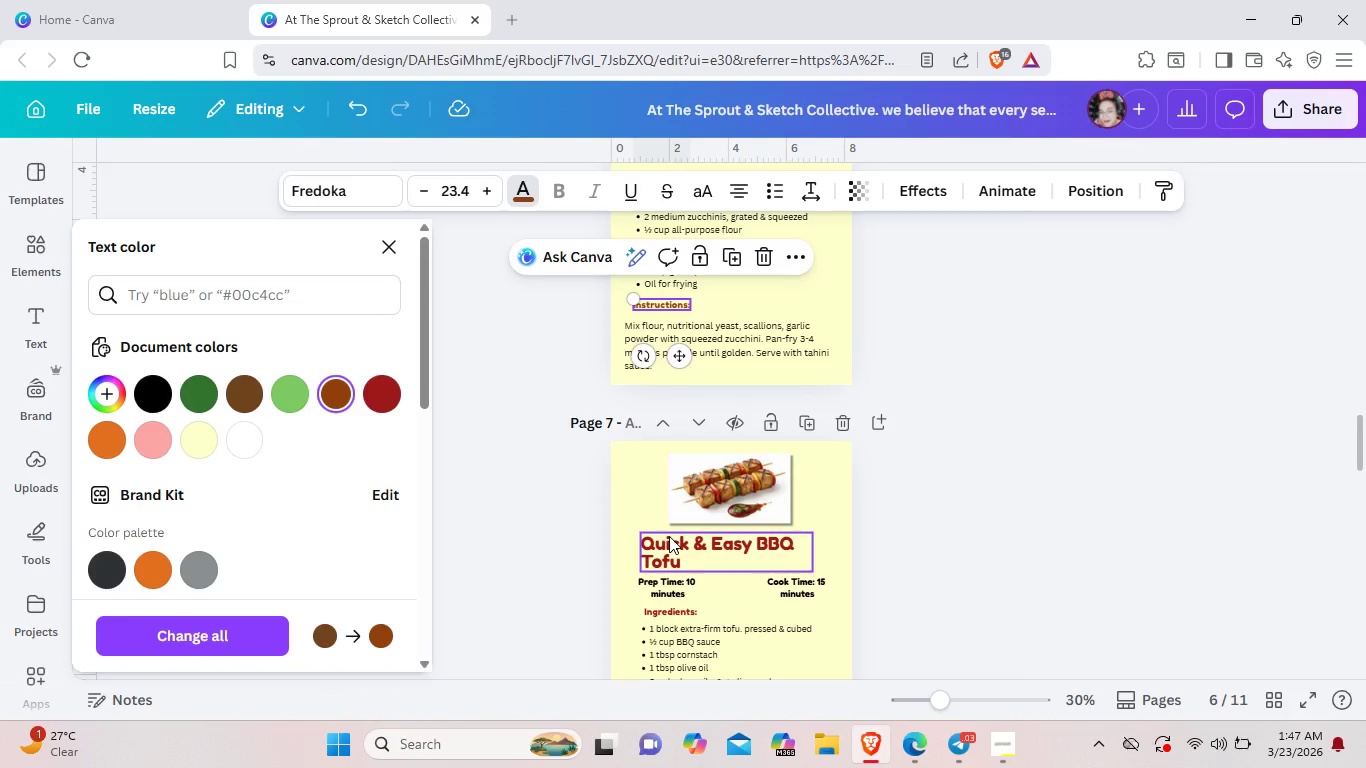 
left_click([669, 536])
 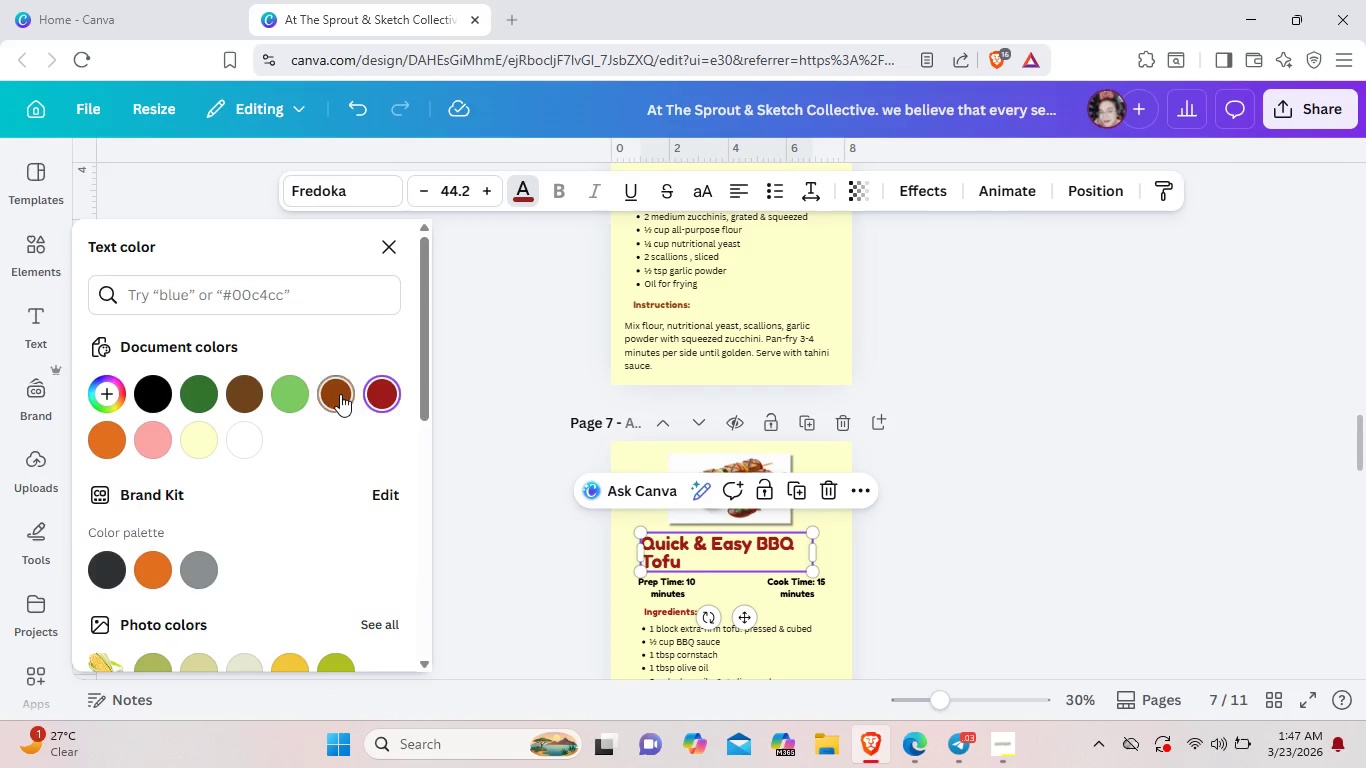 
left_click([340, 394])
 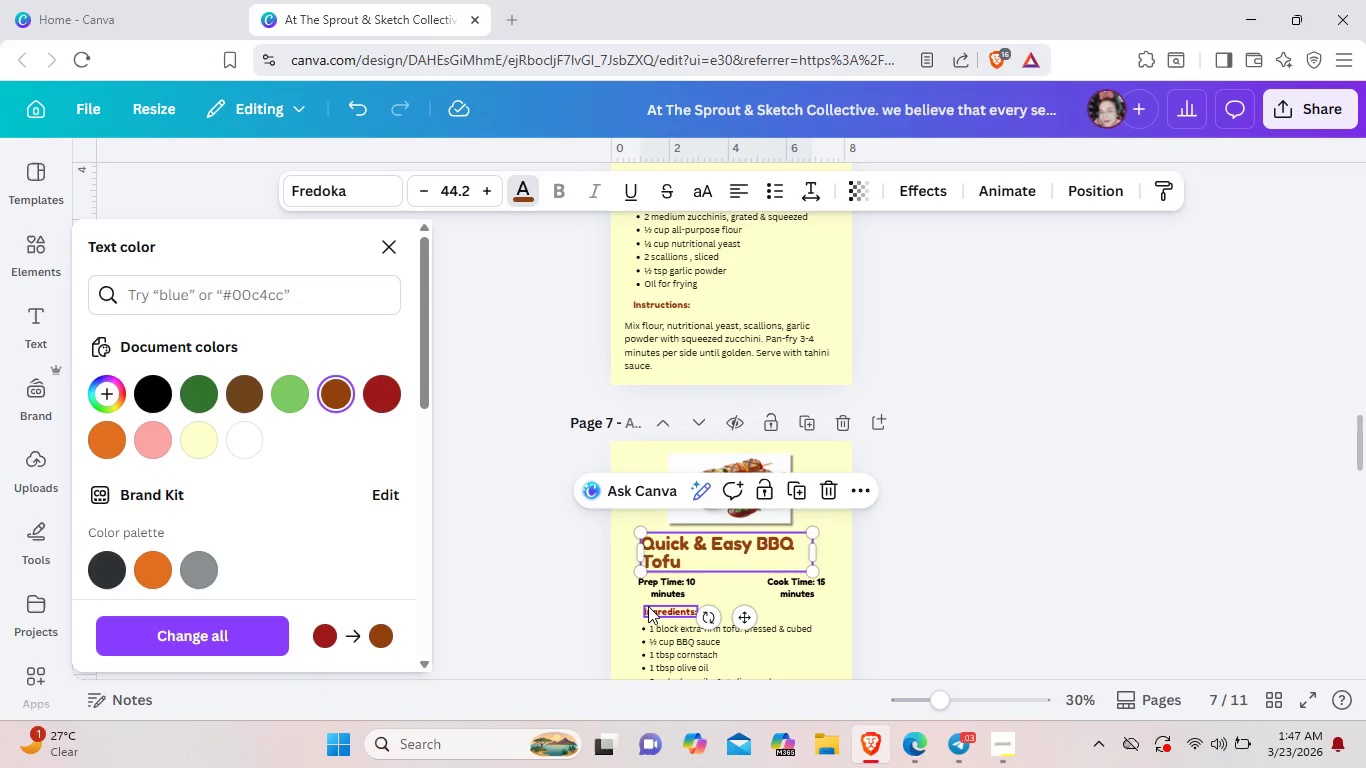 
left_click([648, 606])
 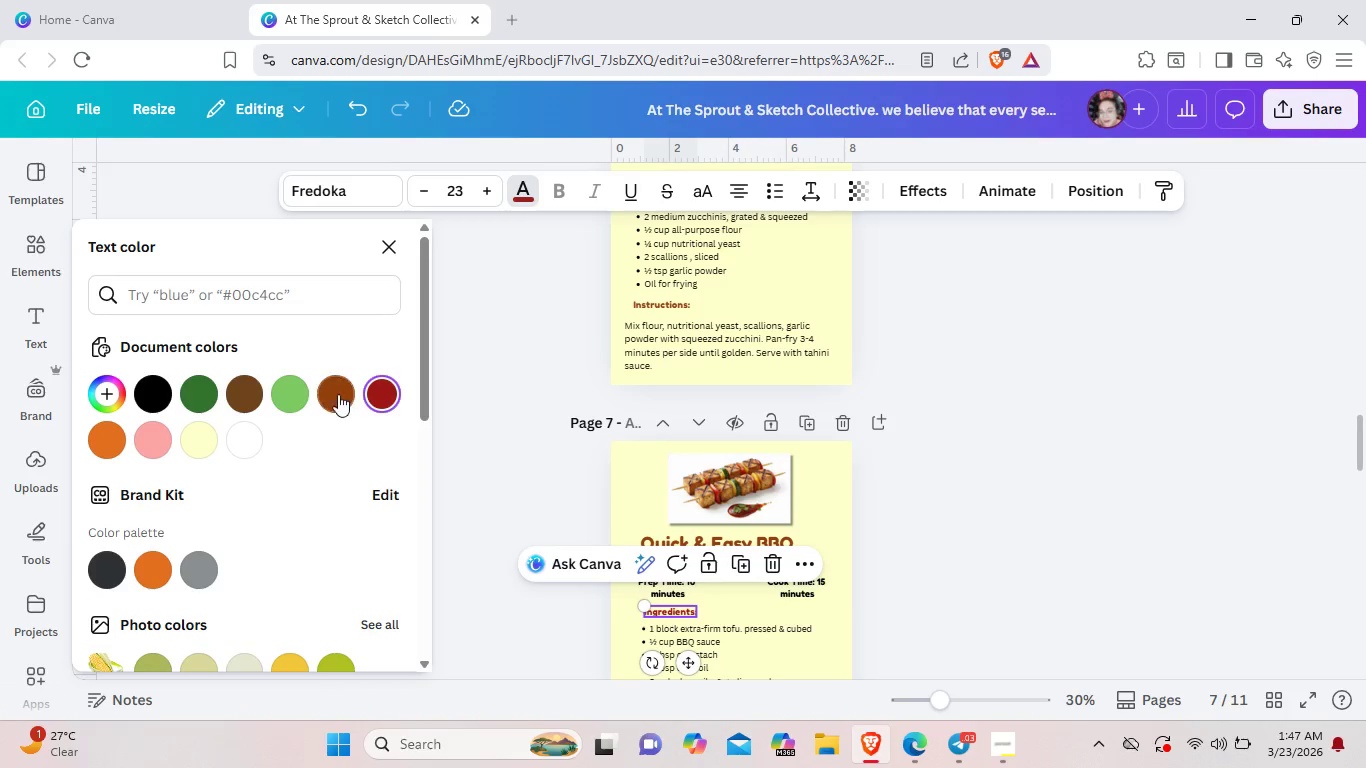 
left_click([337, 394])
 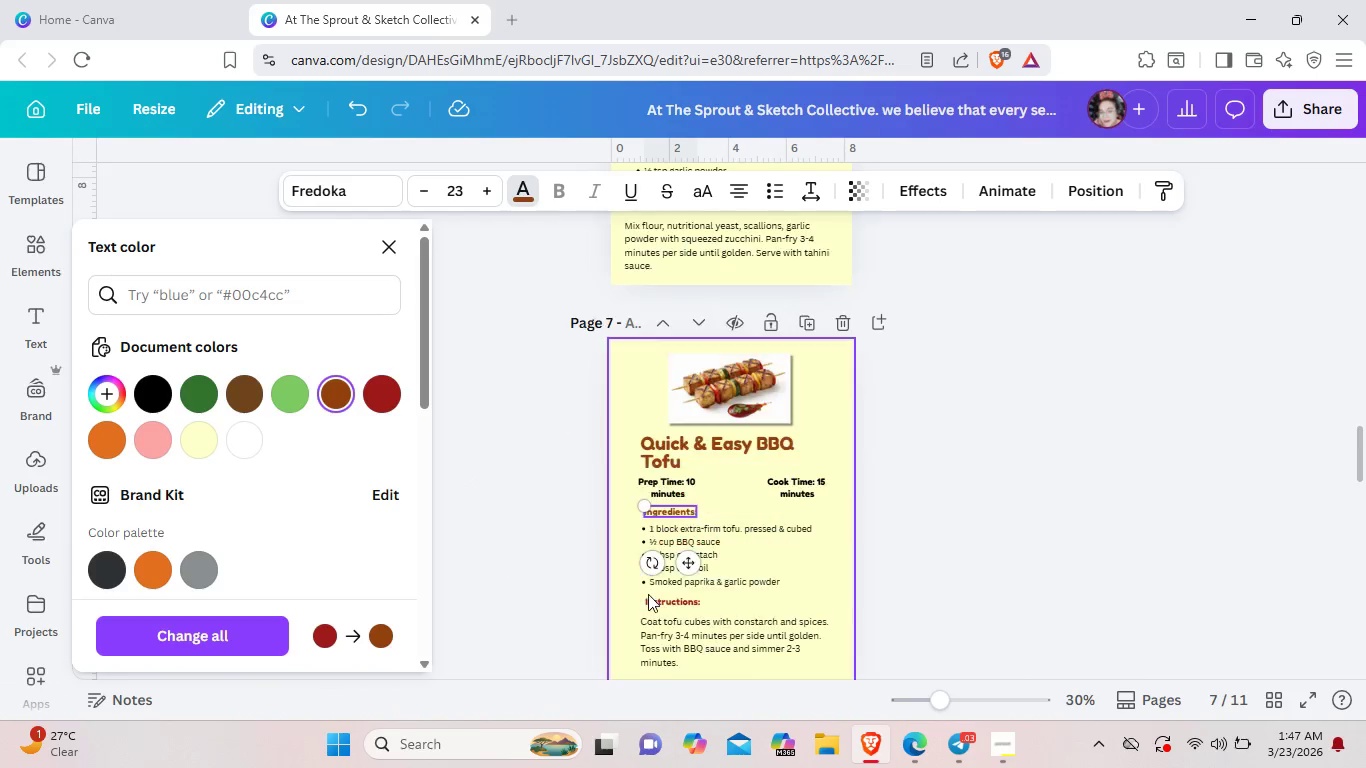 
scroll: coordinate [648, 594], scroll_direction: down, amount: 2.0
 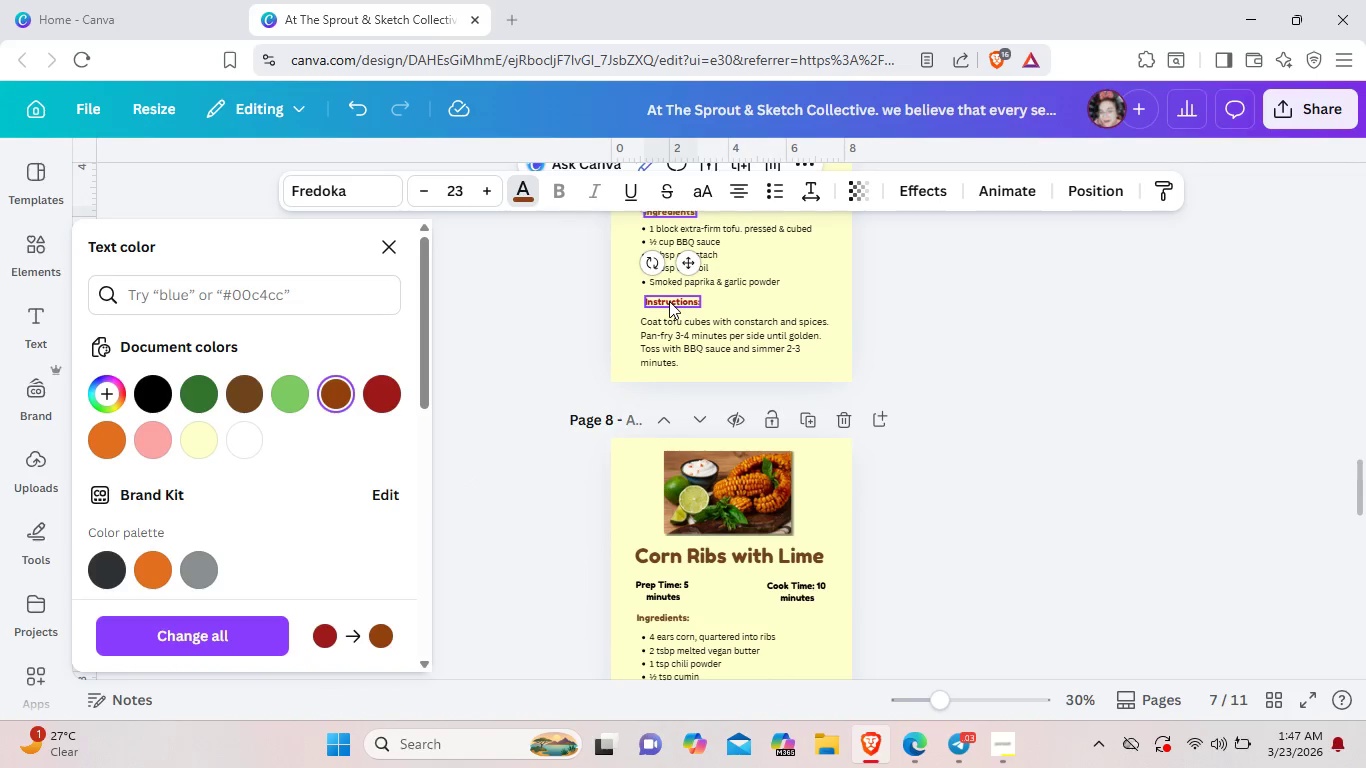 
left_click([669, 301])
 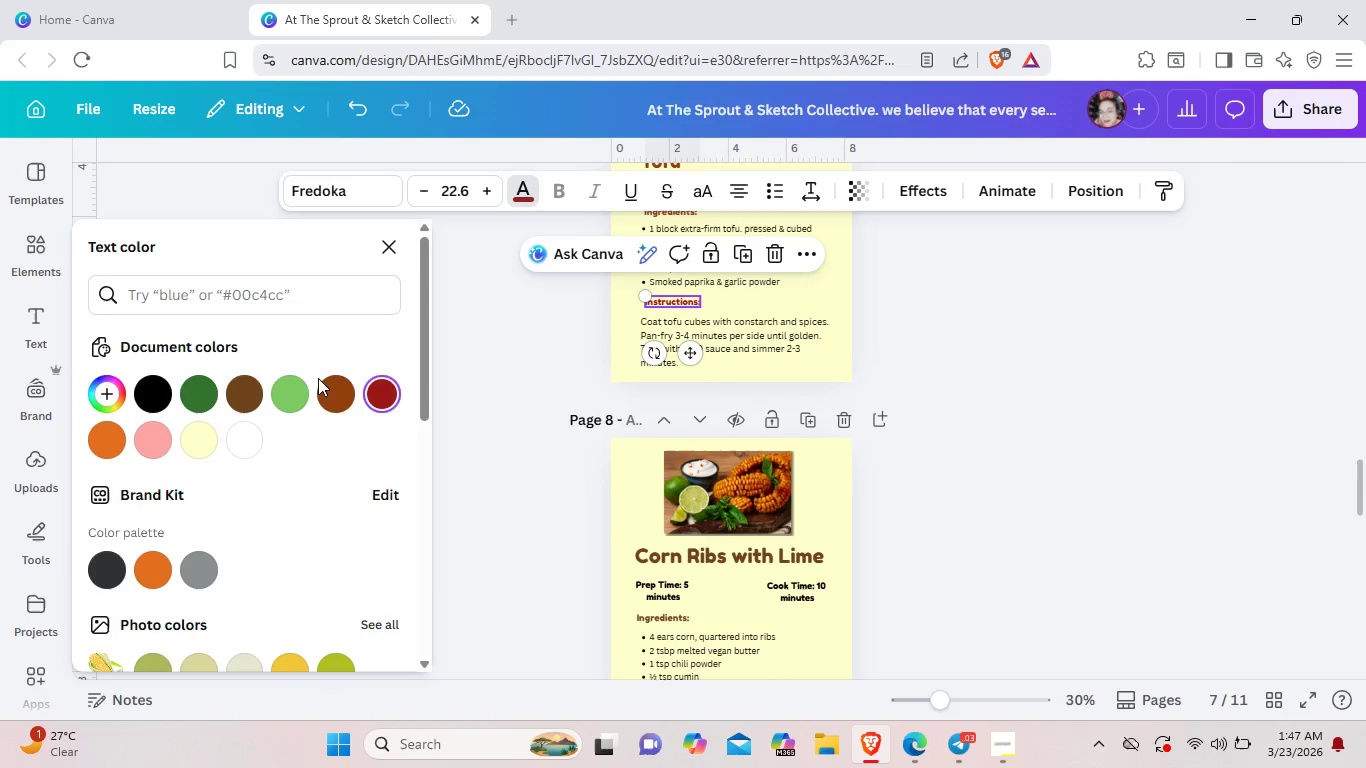 
left_click([330, 393])
 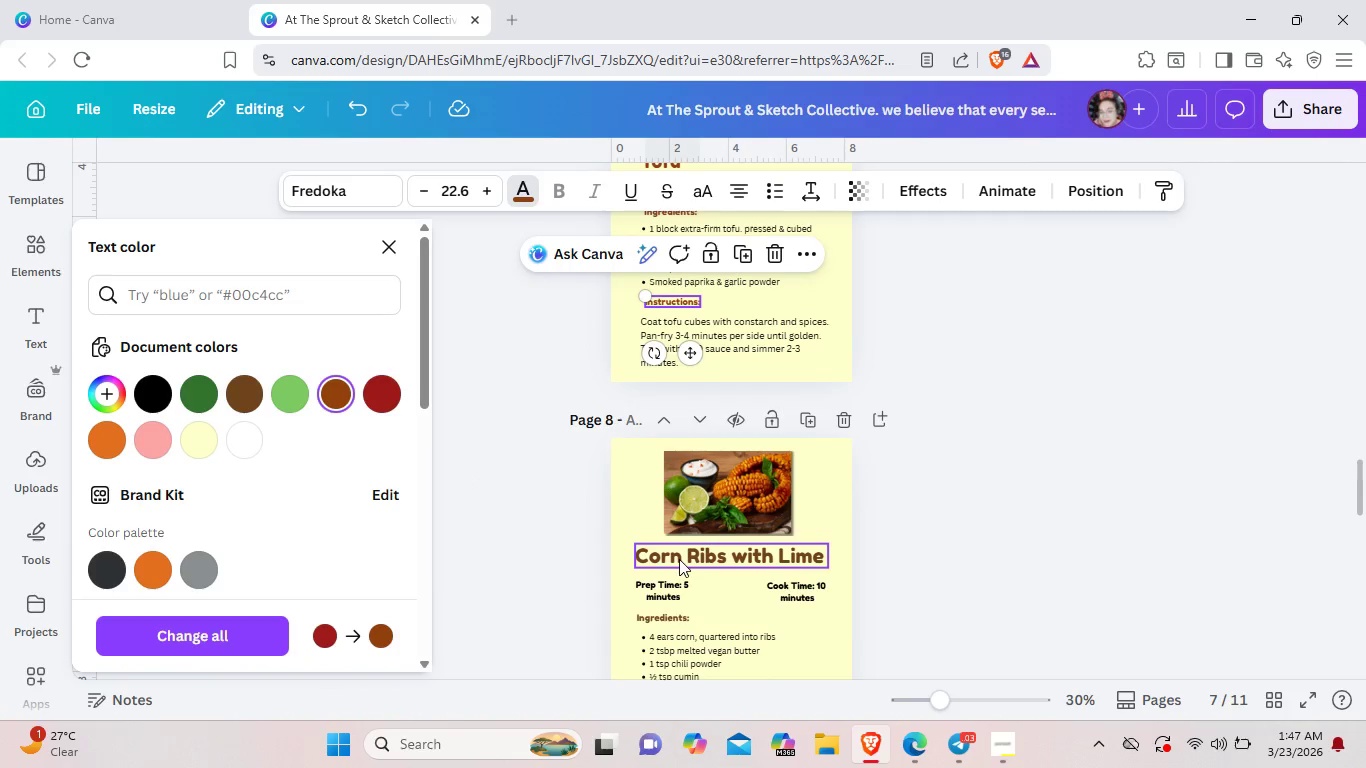 
left_click([679, 559])
 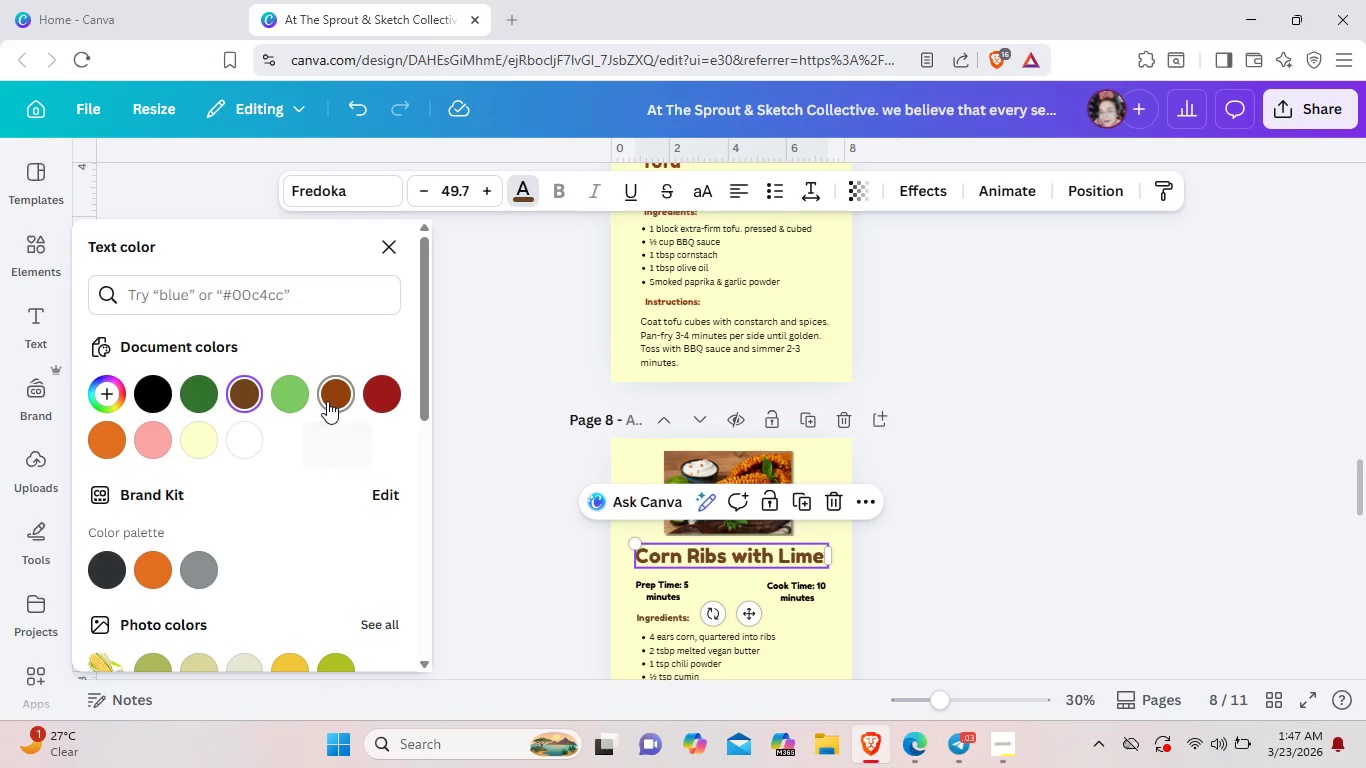 
left_click([327, 401])
 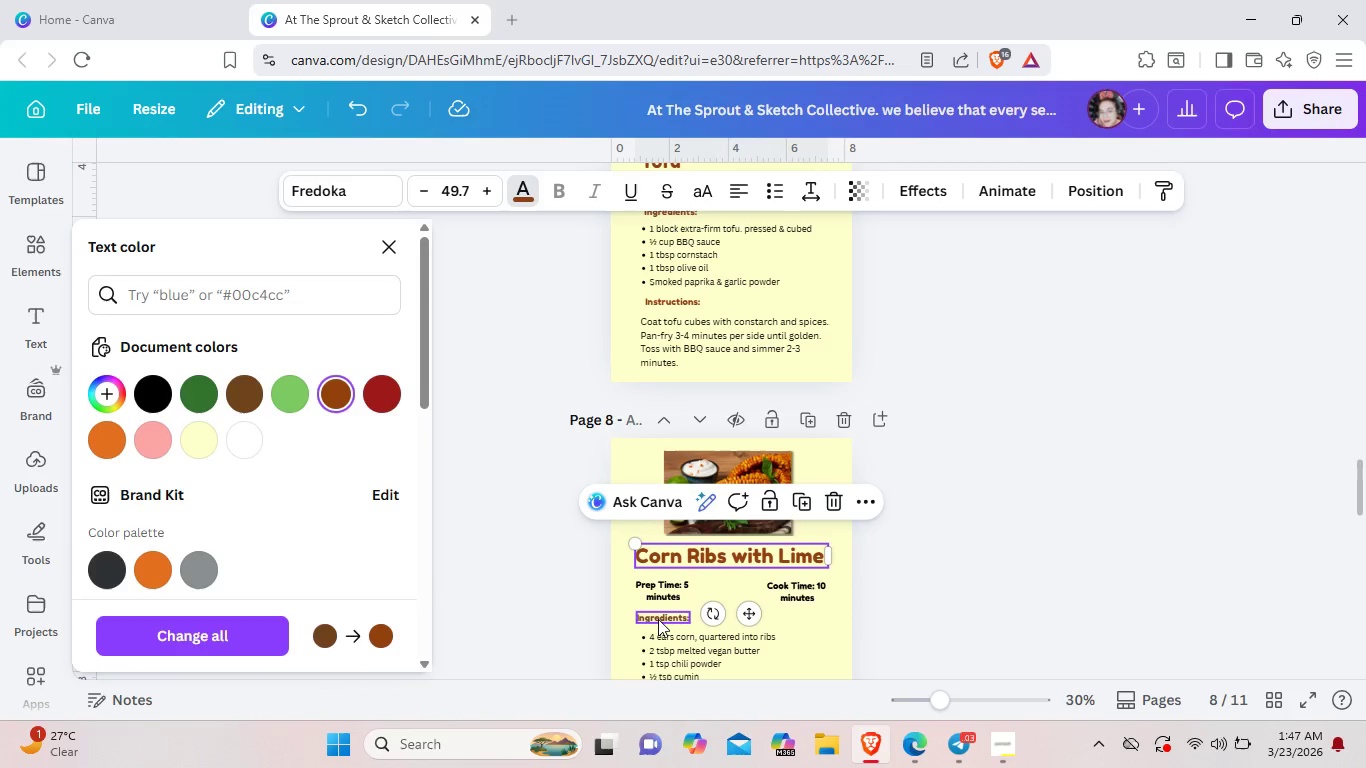 
left_click([658, 619])
 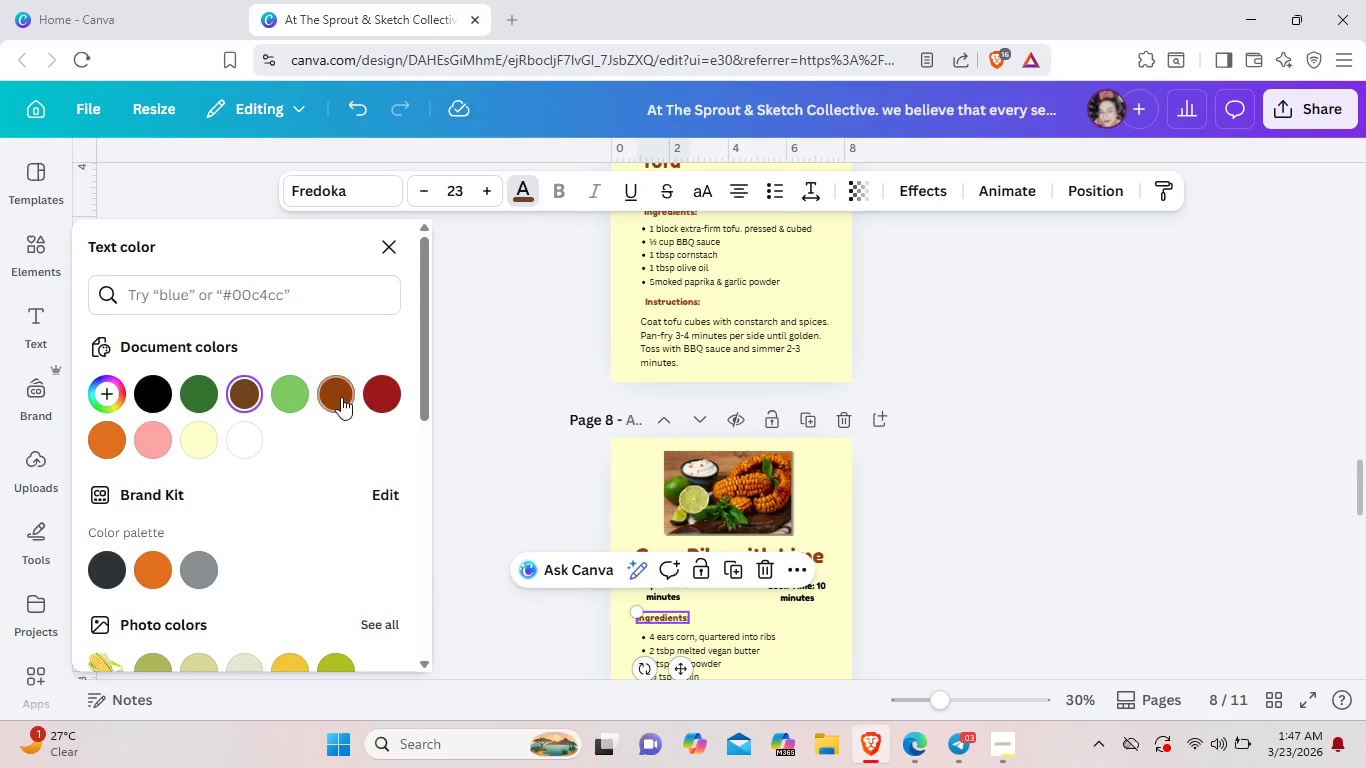 
left_click([341, 397])
 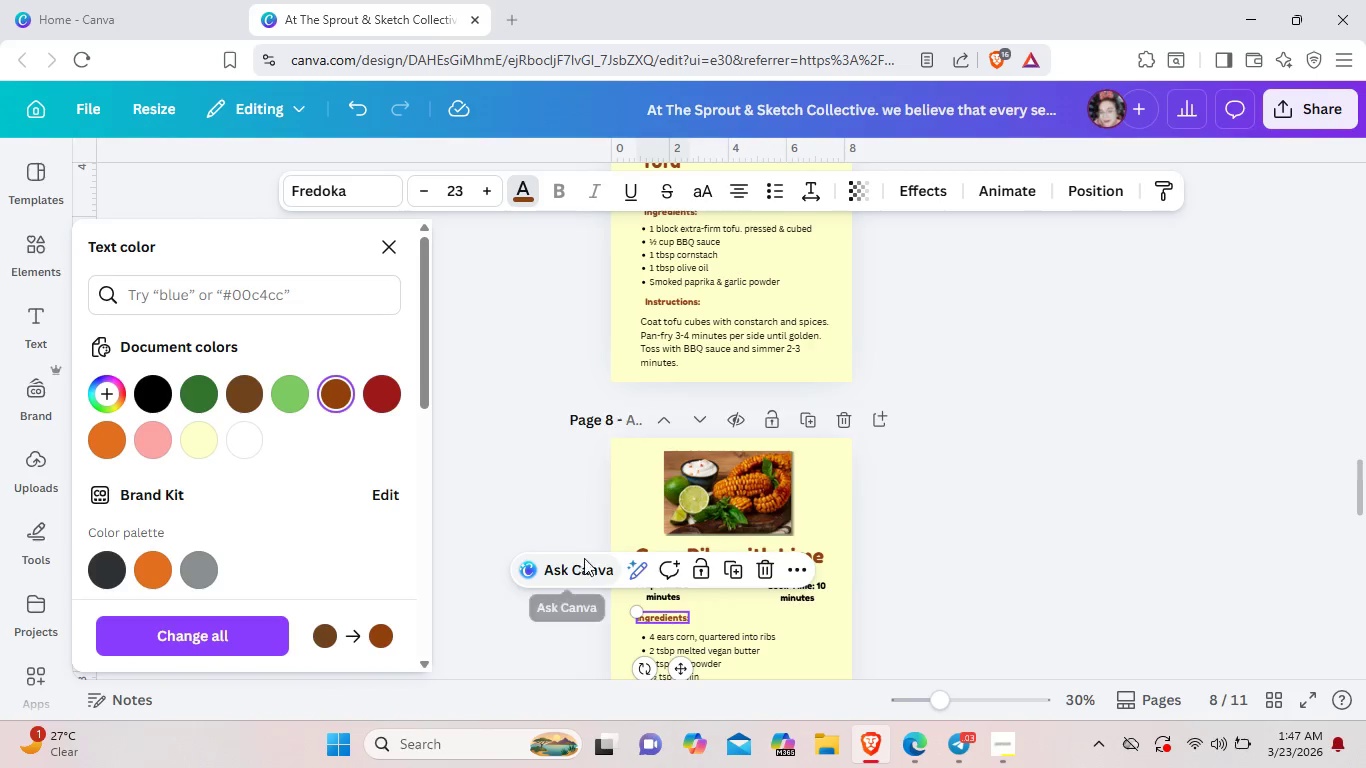 
scroll: coordinate [584, 558], scroll_direction: down, amount: 2.0
 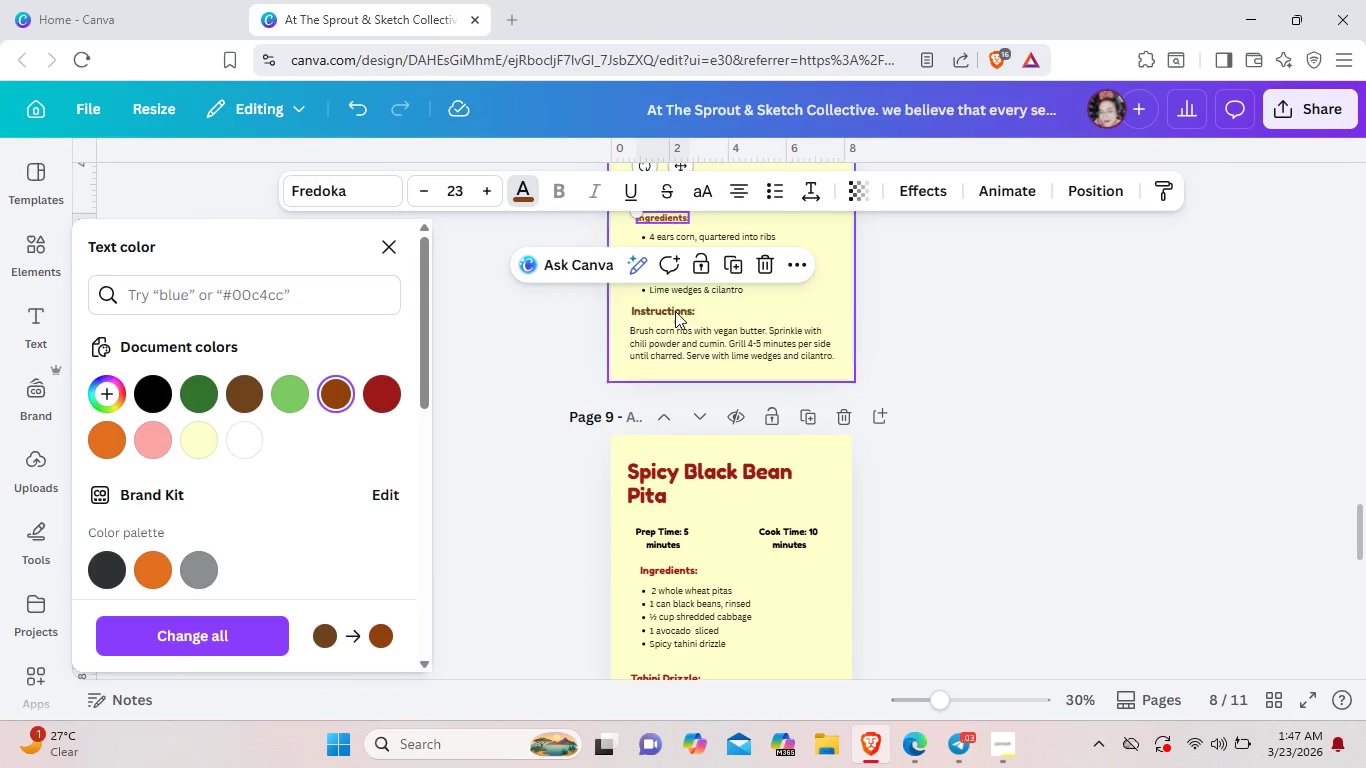 
left_click([675, 311])
 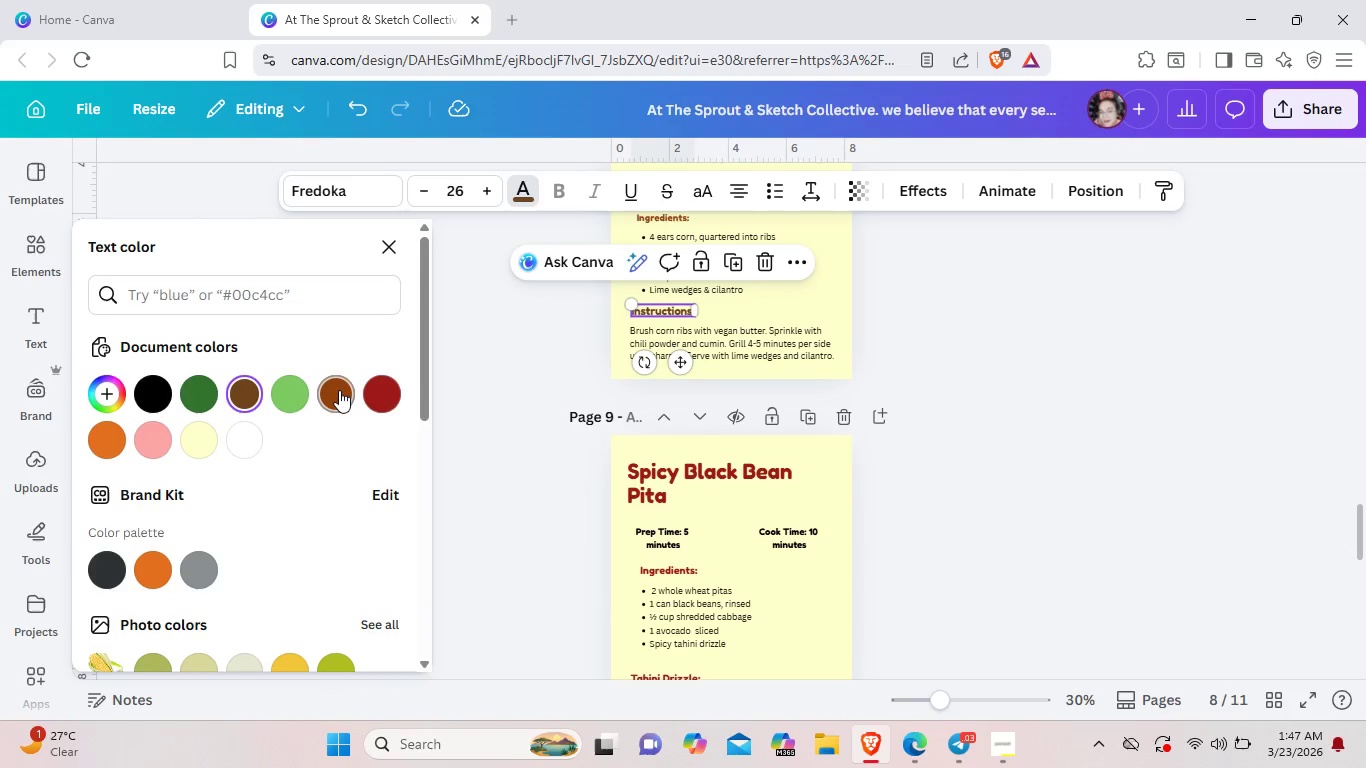 
left_click([339, 390])
 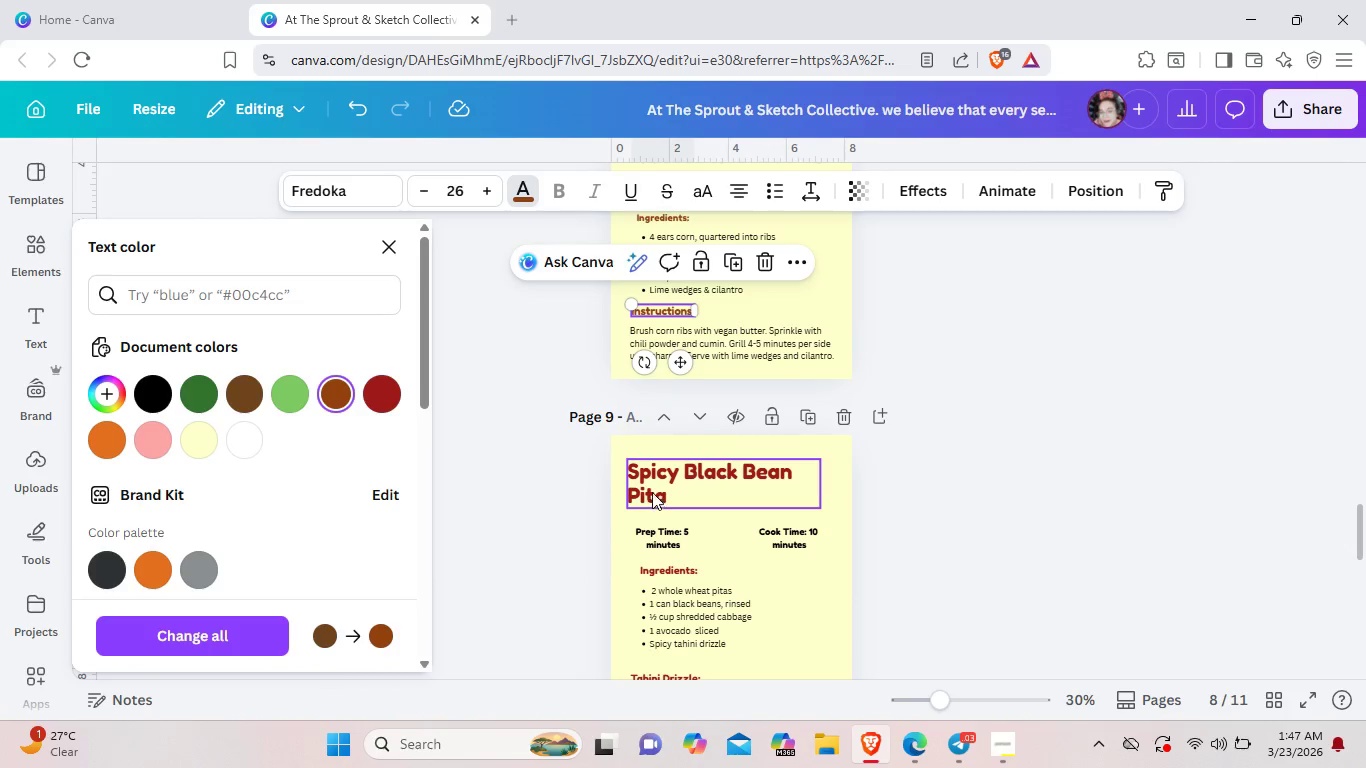 
left_click([652, 492])
 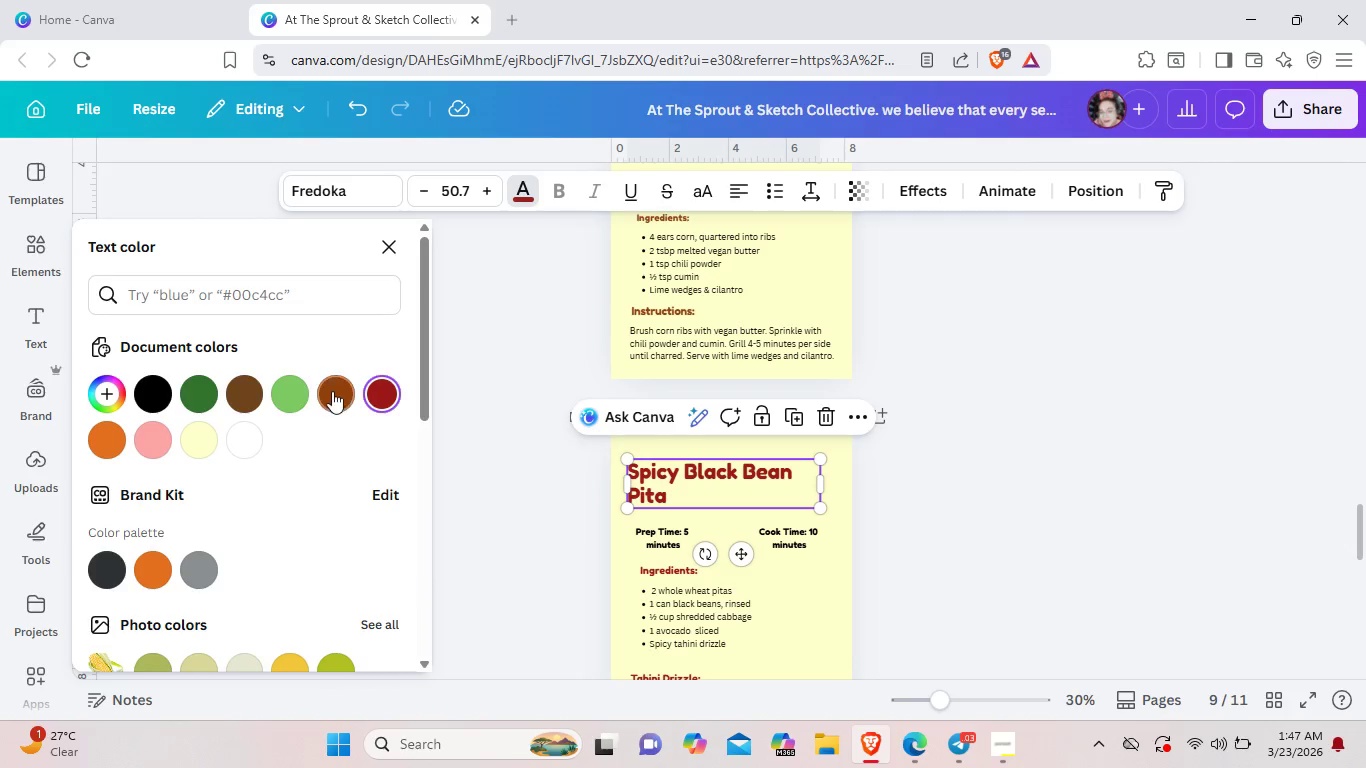 
left_click([332, 391])
 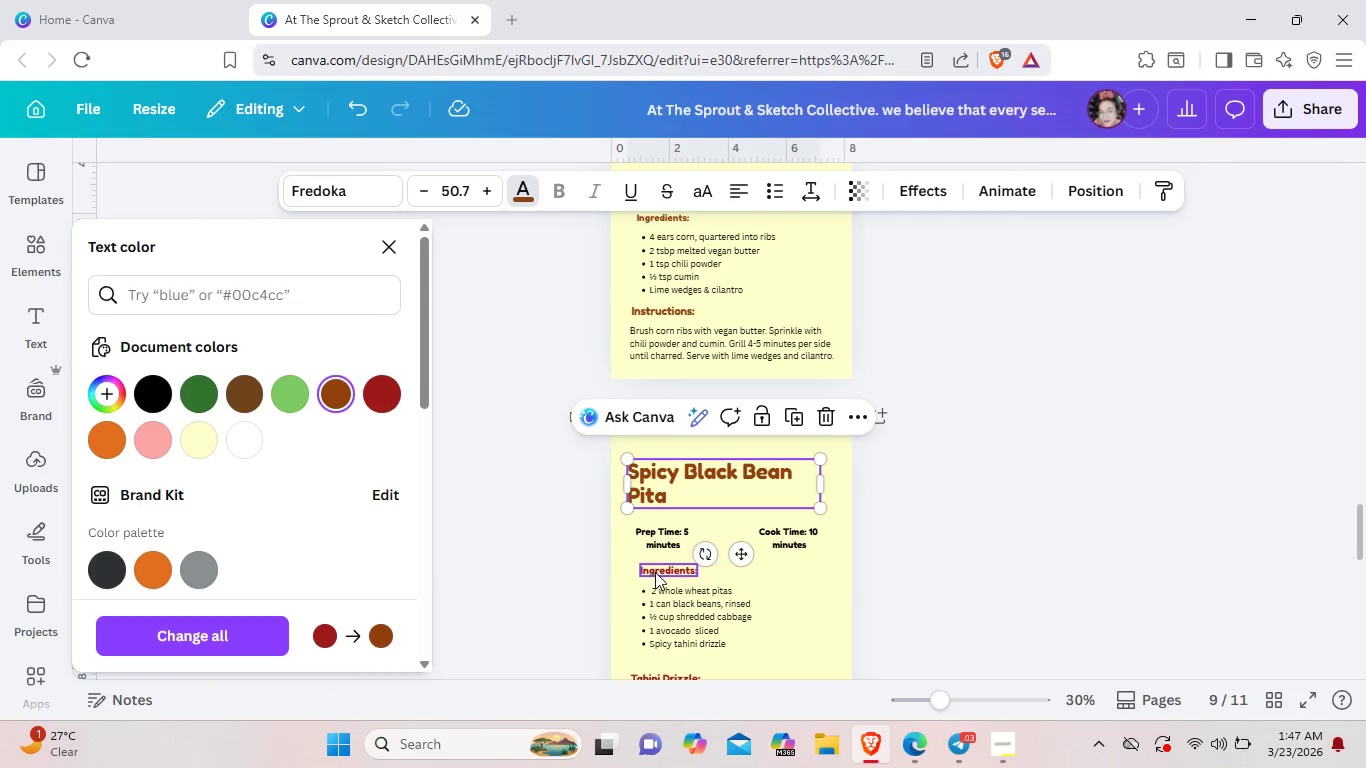 
left_click([655, 572])
 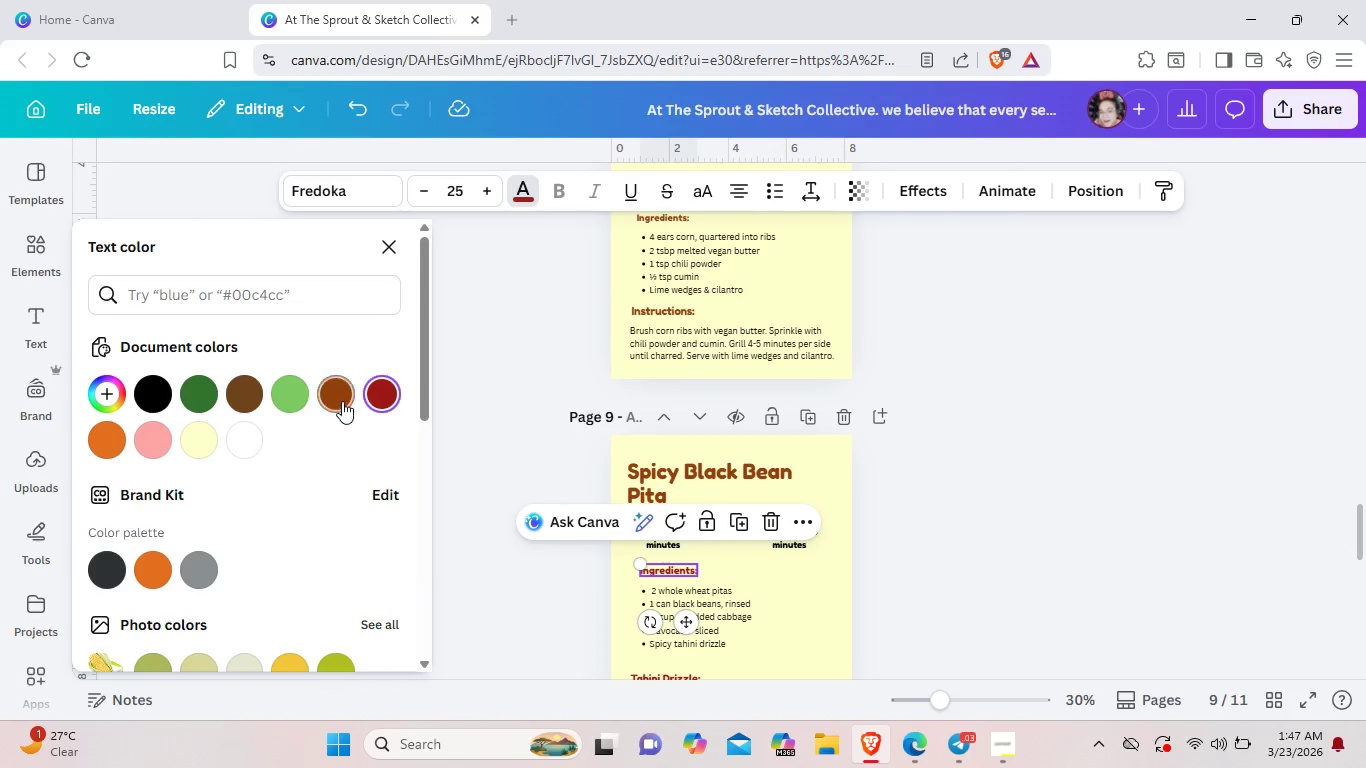 
left_click([342, 401])
 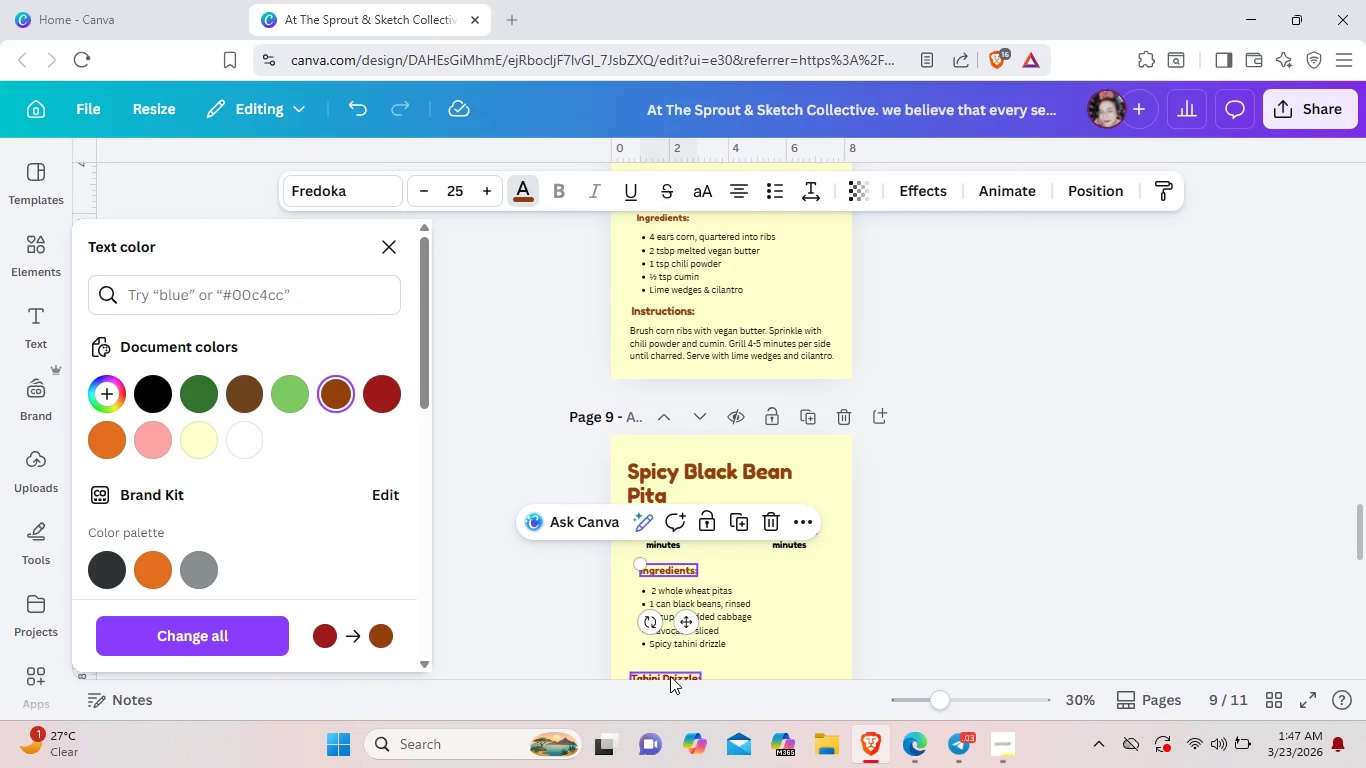 
left_click([670, 676])
 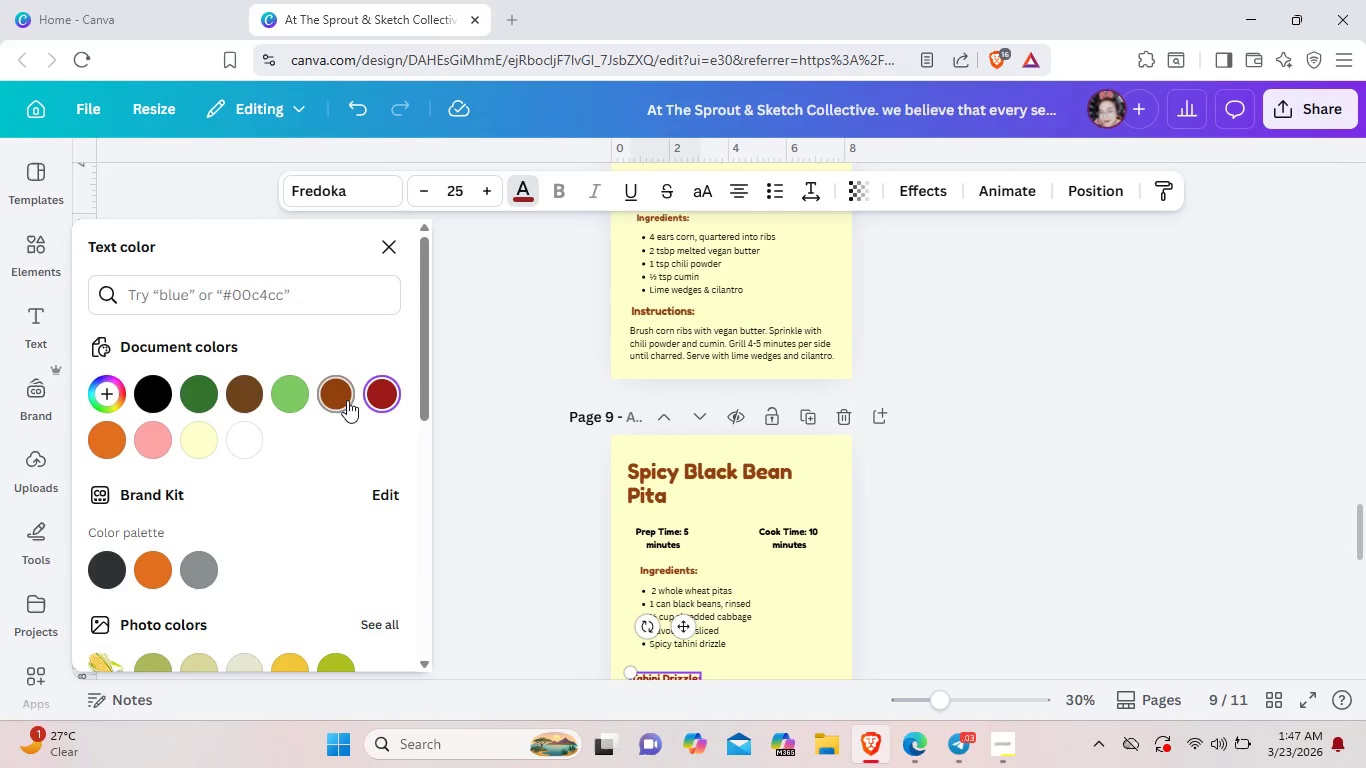 
left_click([347, 400])
 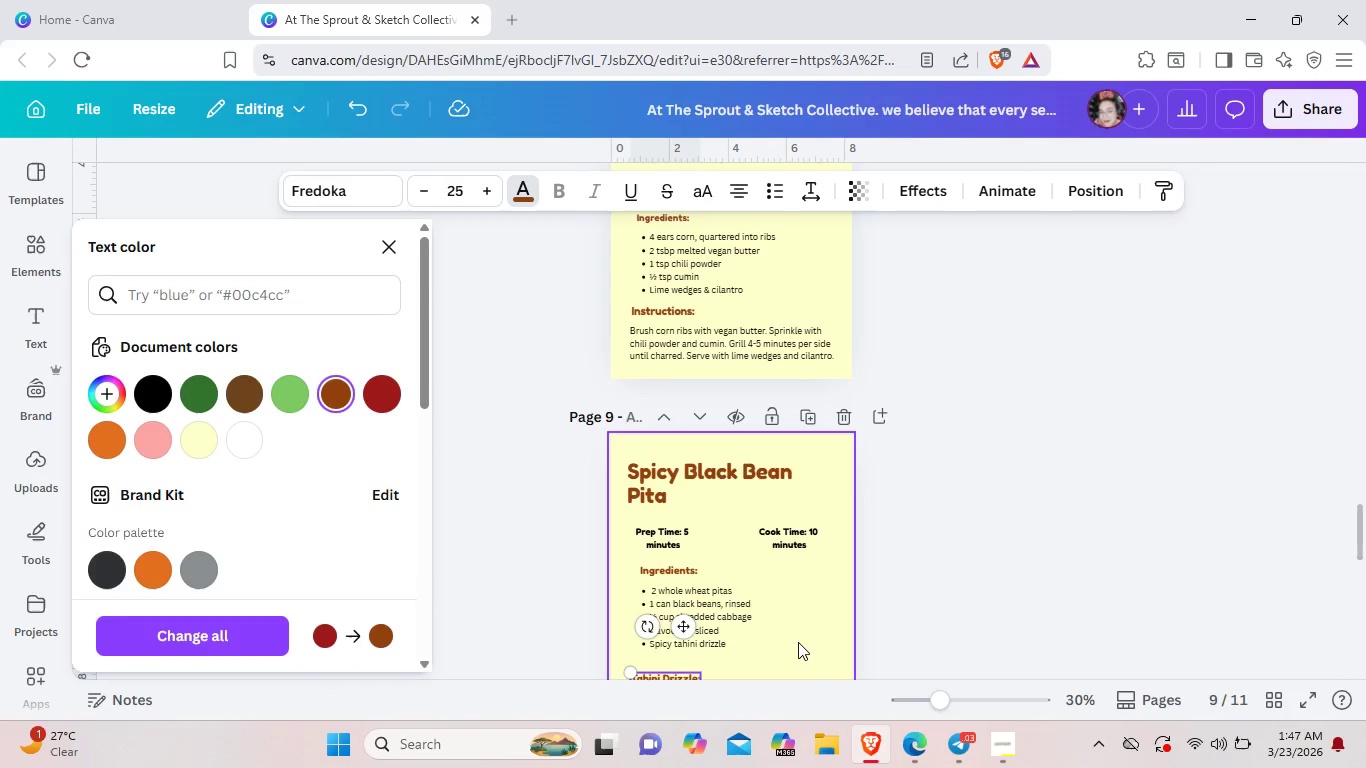 
scroll: coordinate [798, 642], scroll_direction: down, amount: 2.0
 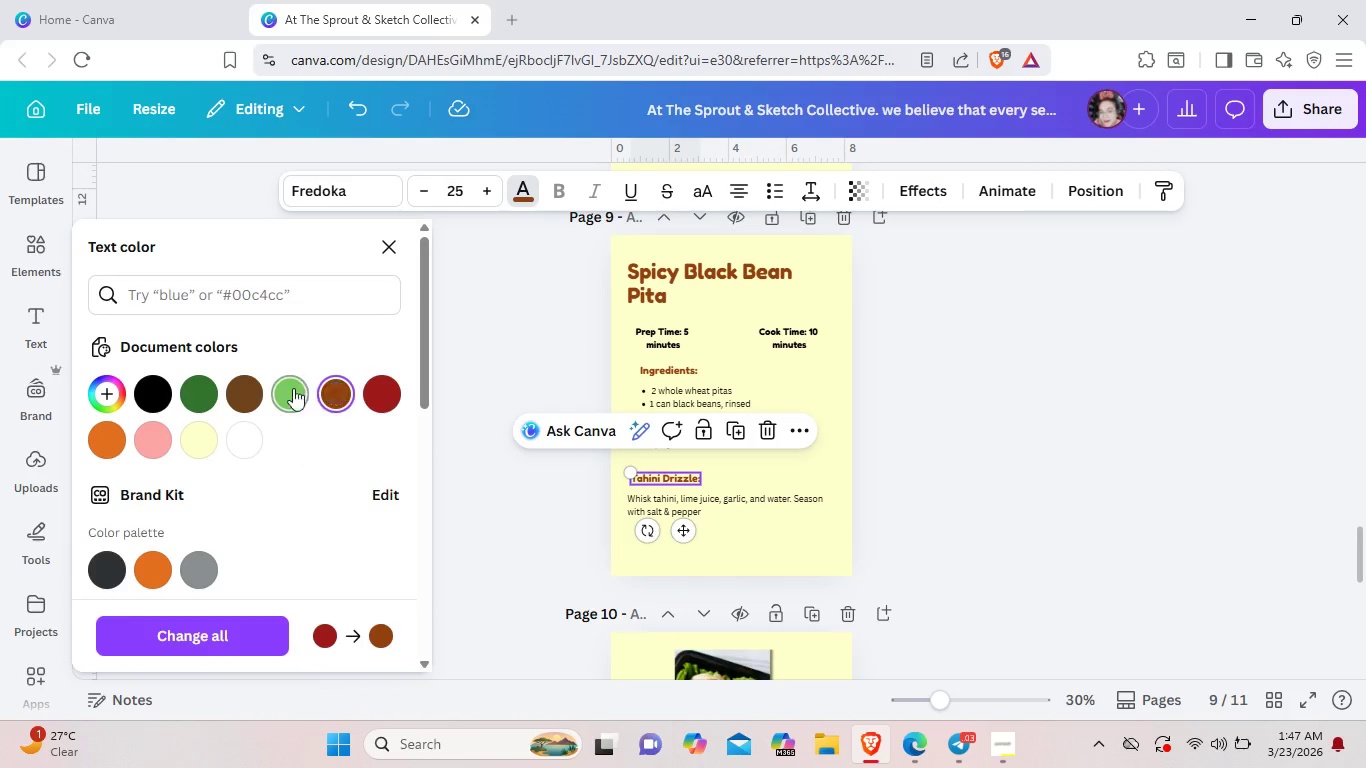 
left_click([332, 395])
 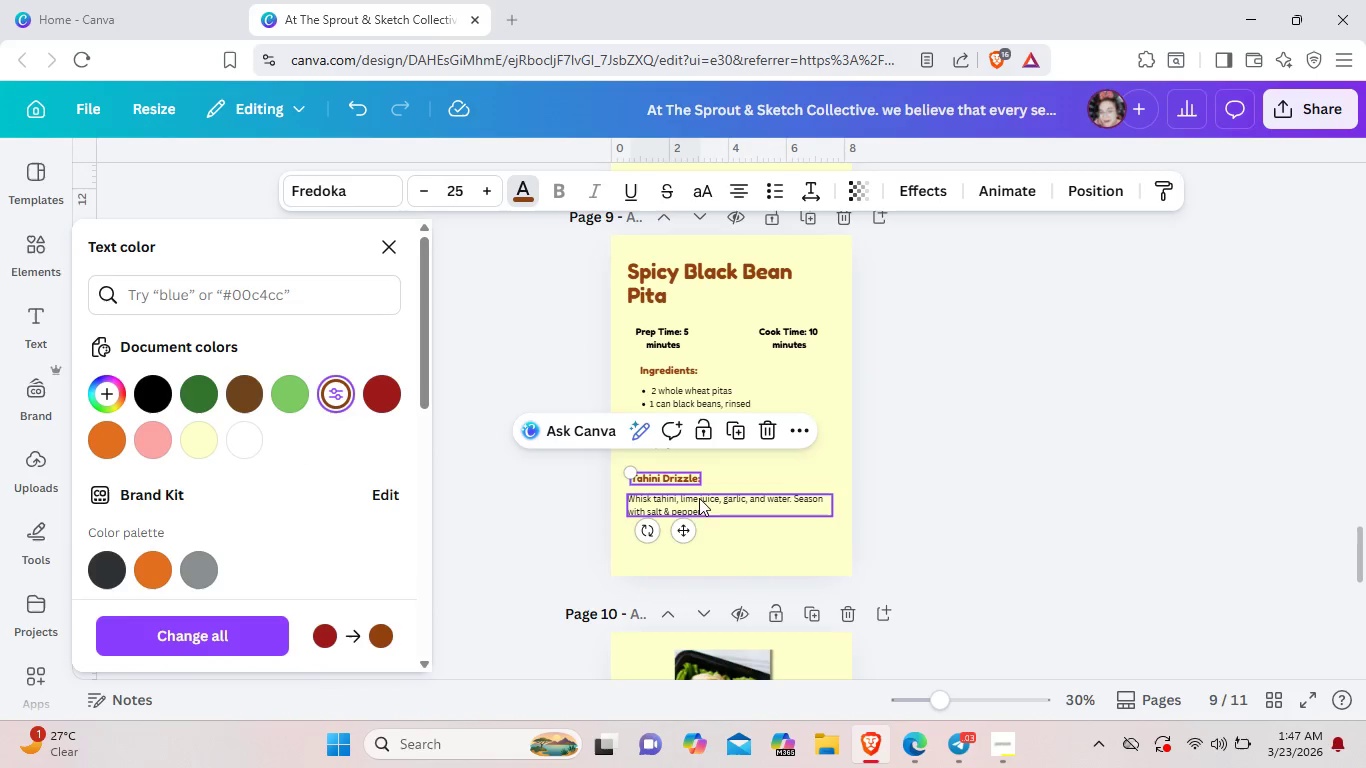 
left_click([749, 541])
 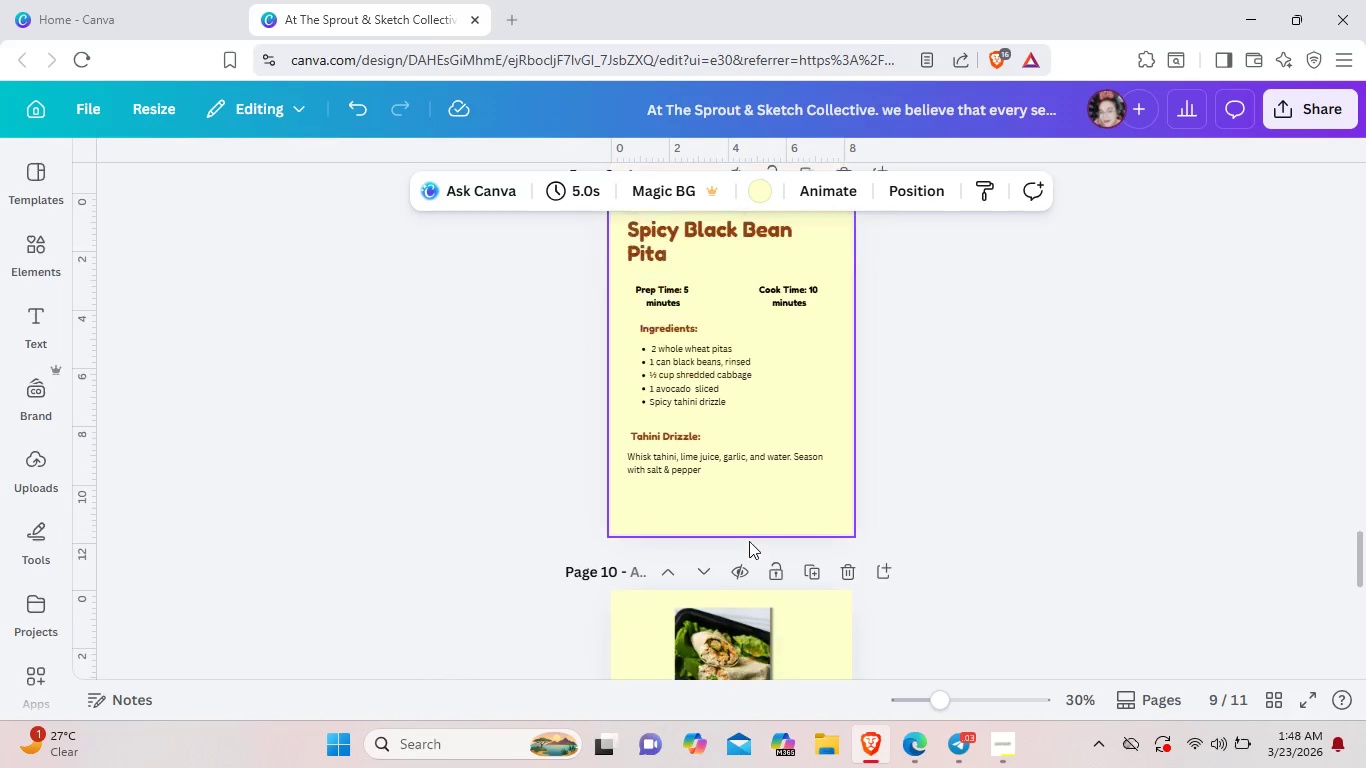 
scroll: coordinate [749, 541], scroll_direction: down, amount: 2.0
 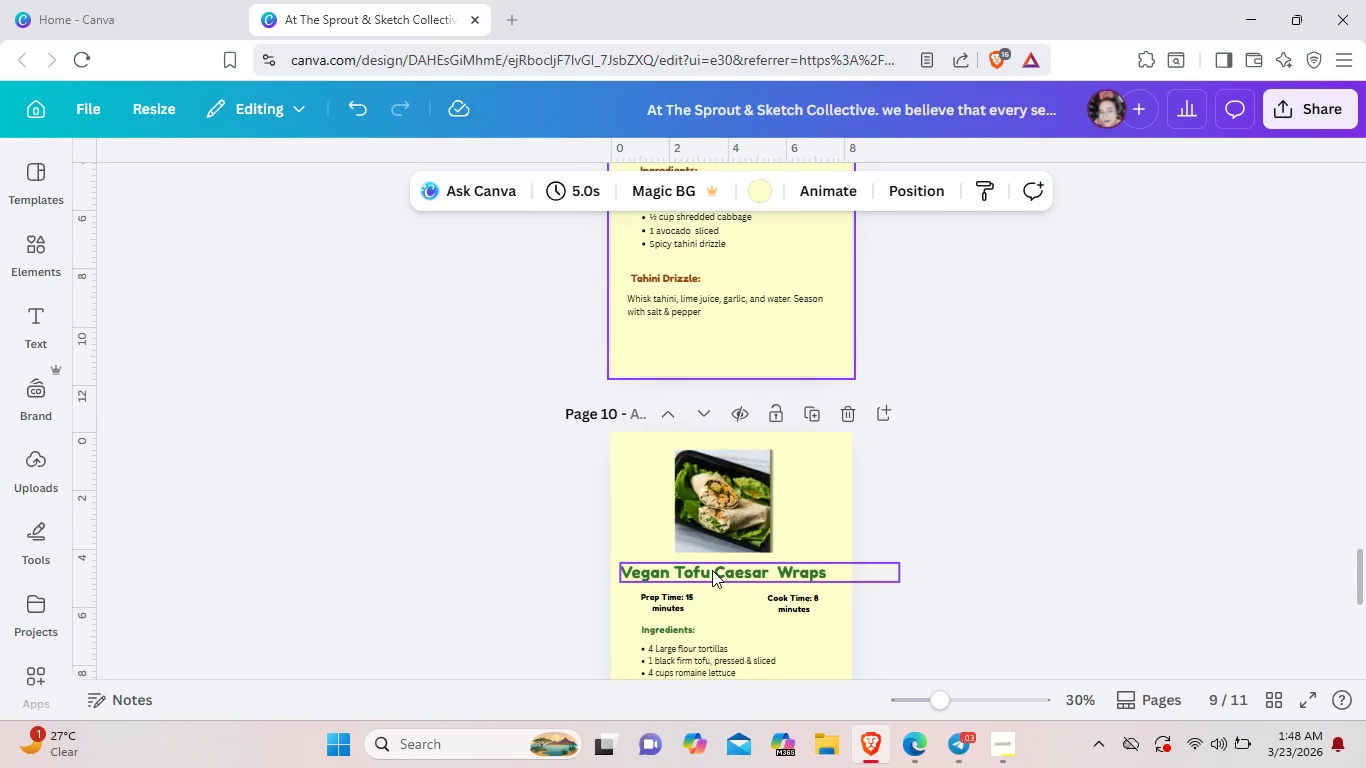 
left_click([712, 570])
 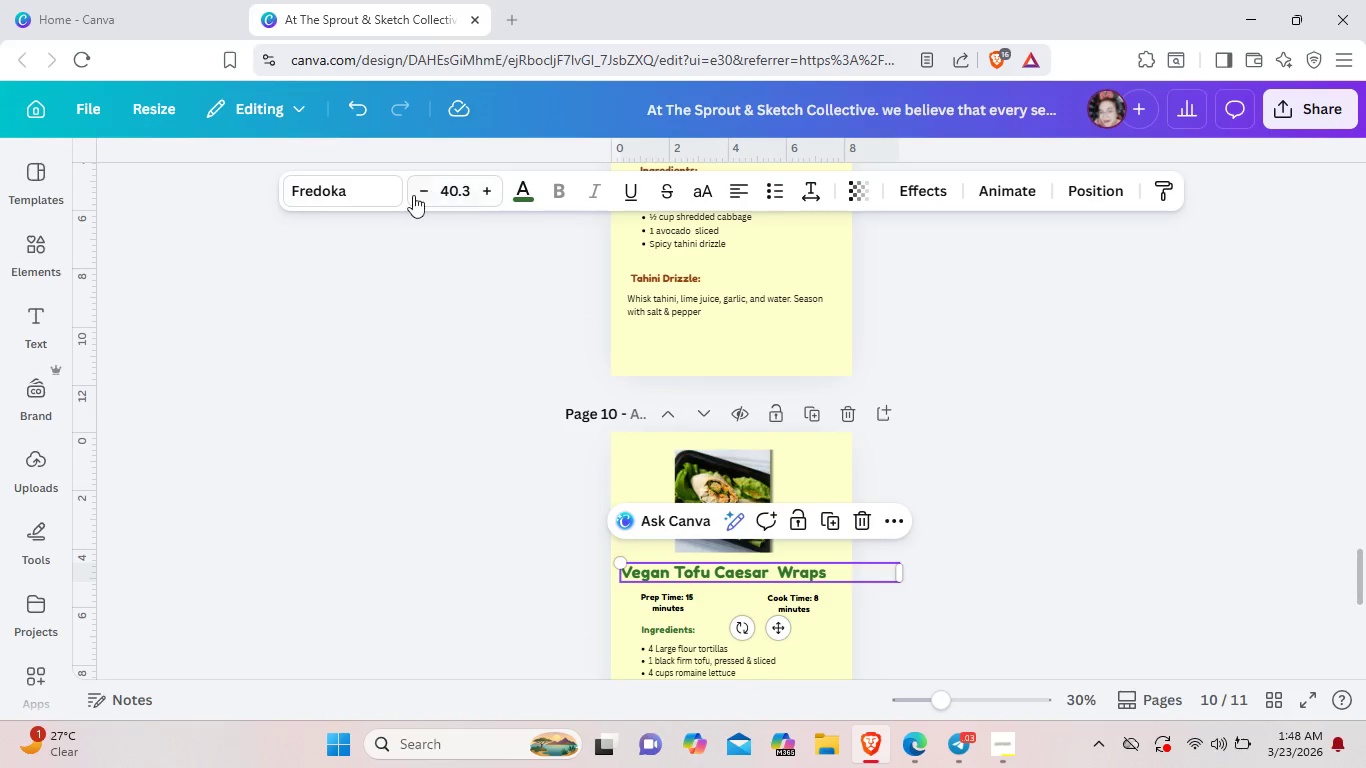 
left_click([529, 203])
 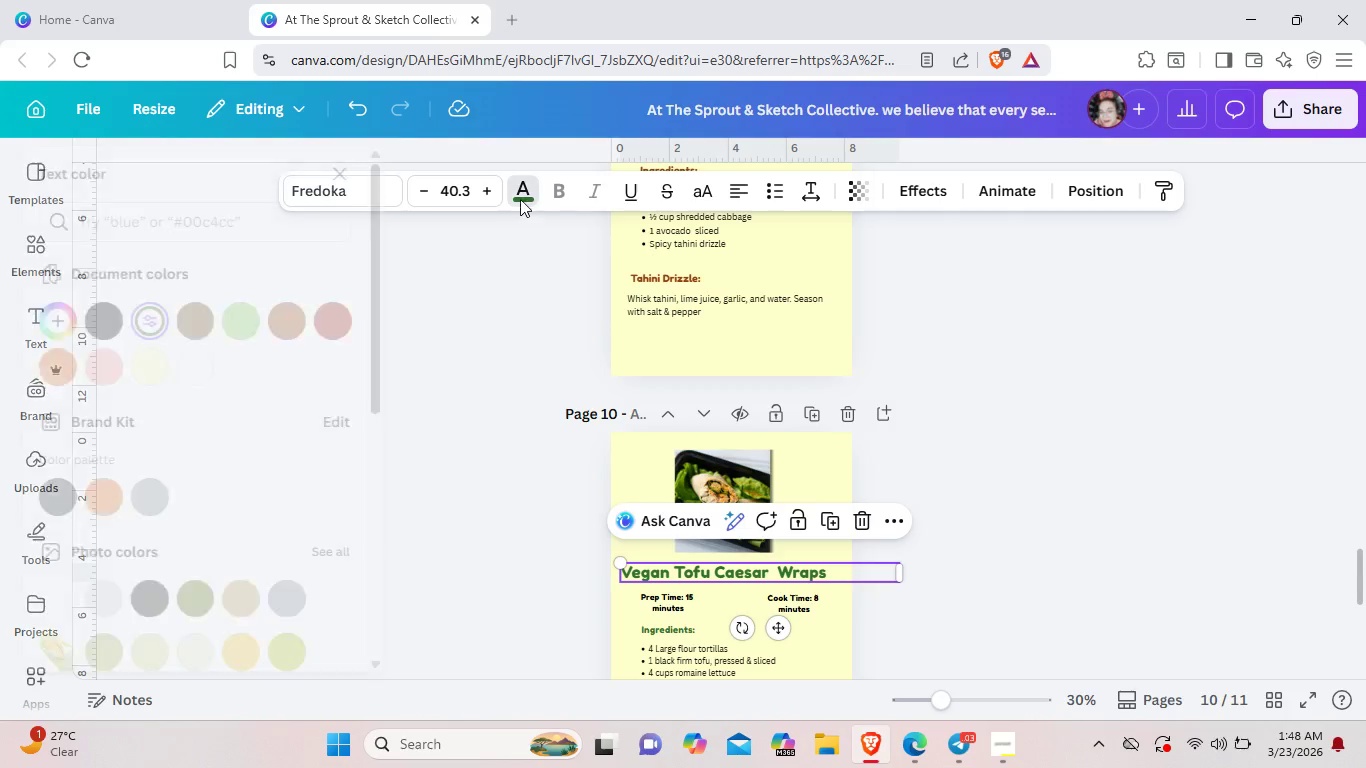 
left_click([521, 191])
 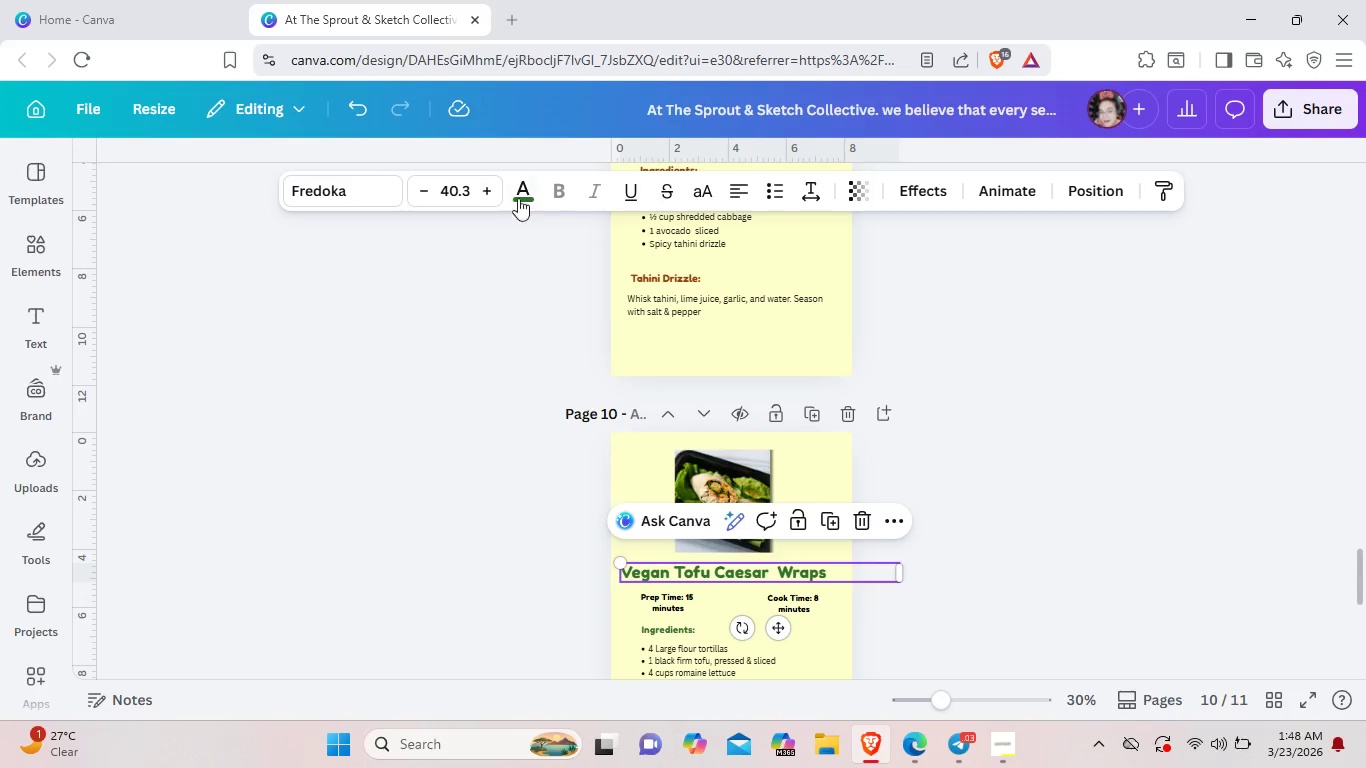 
left_click([522, 194])
 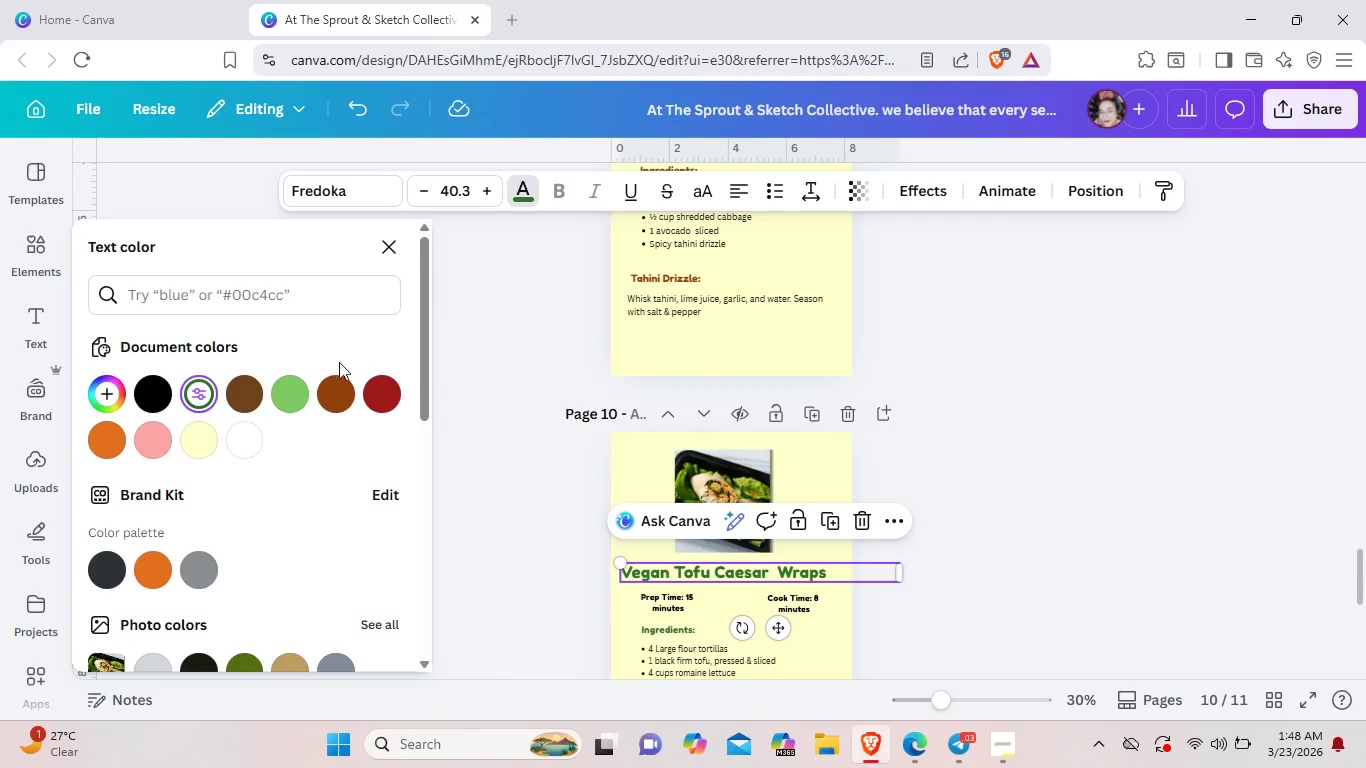 
left_click([343, 409])
 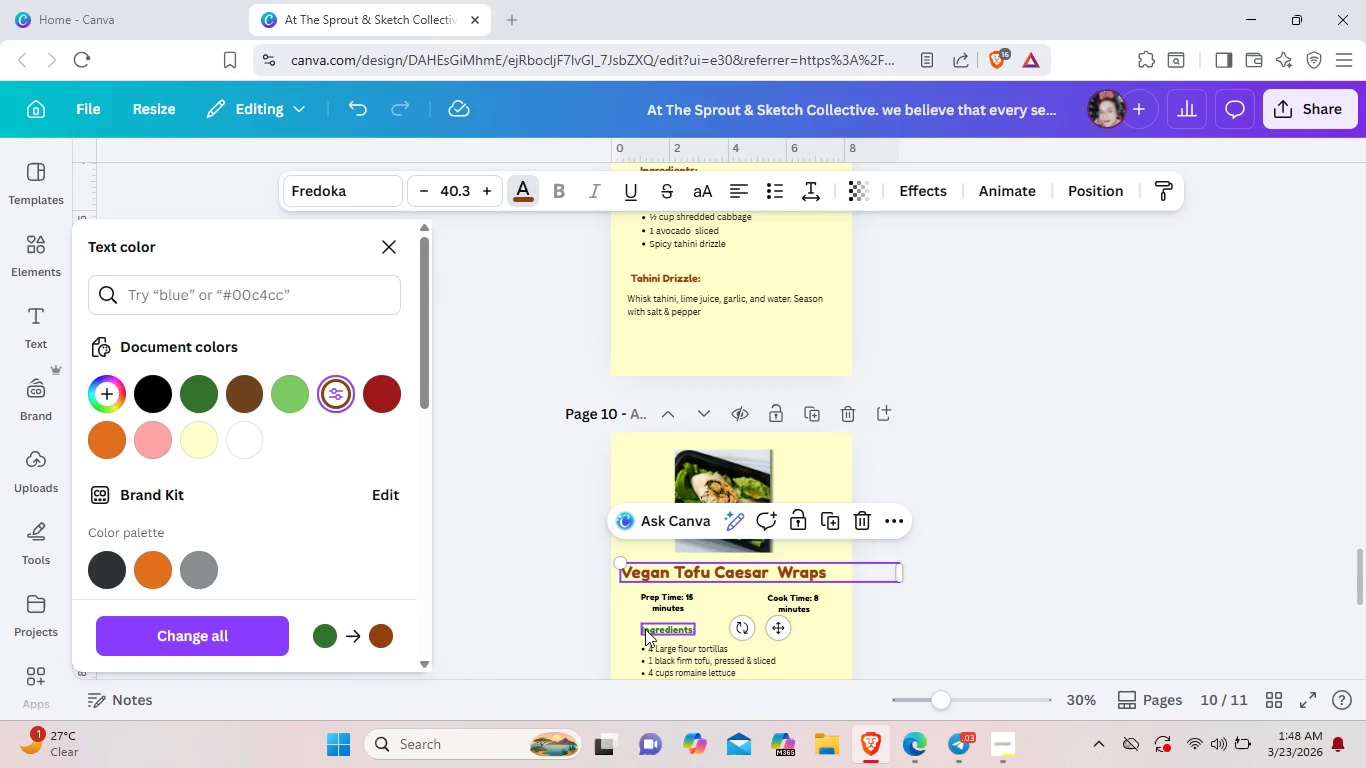 
left_click([645, 629])
 